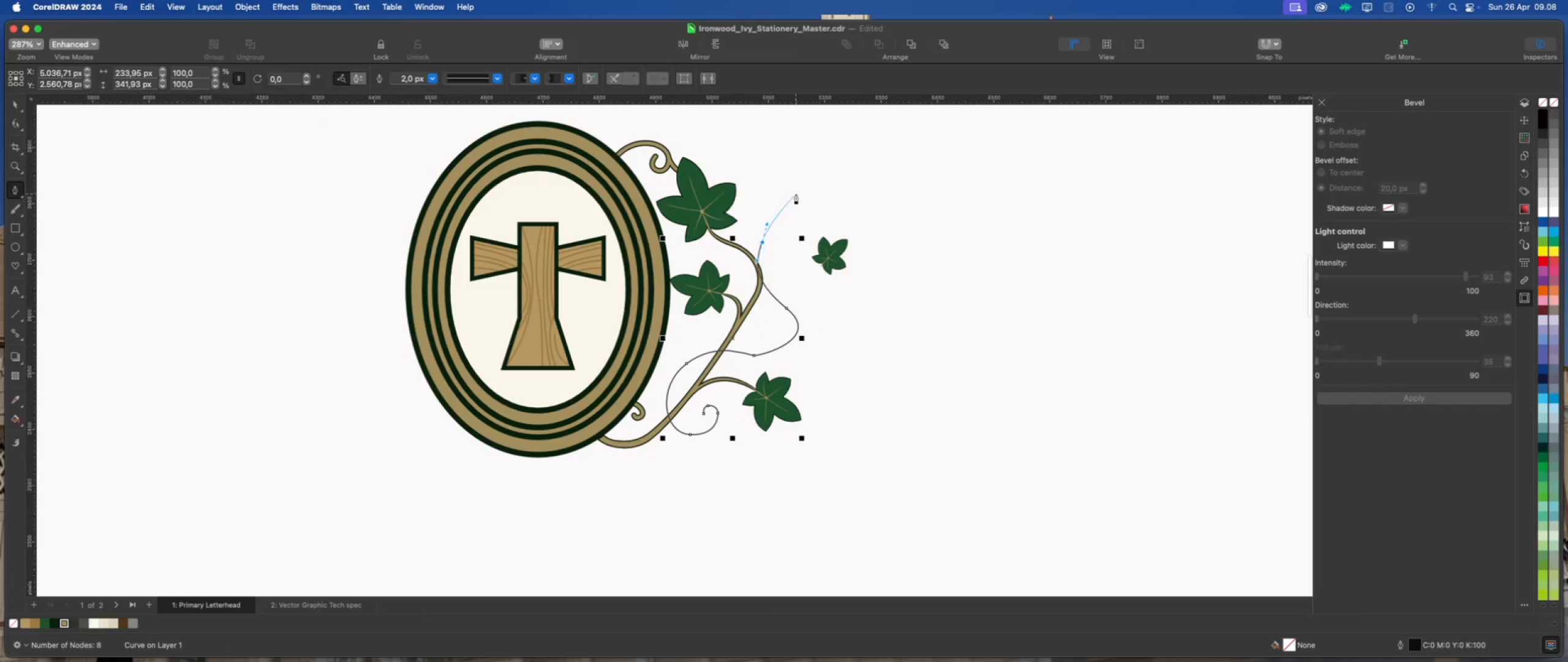 
scroll: coordinate [770, 189], scroll_direction: up, amount: 3.0
 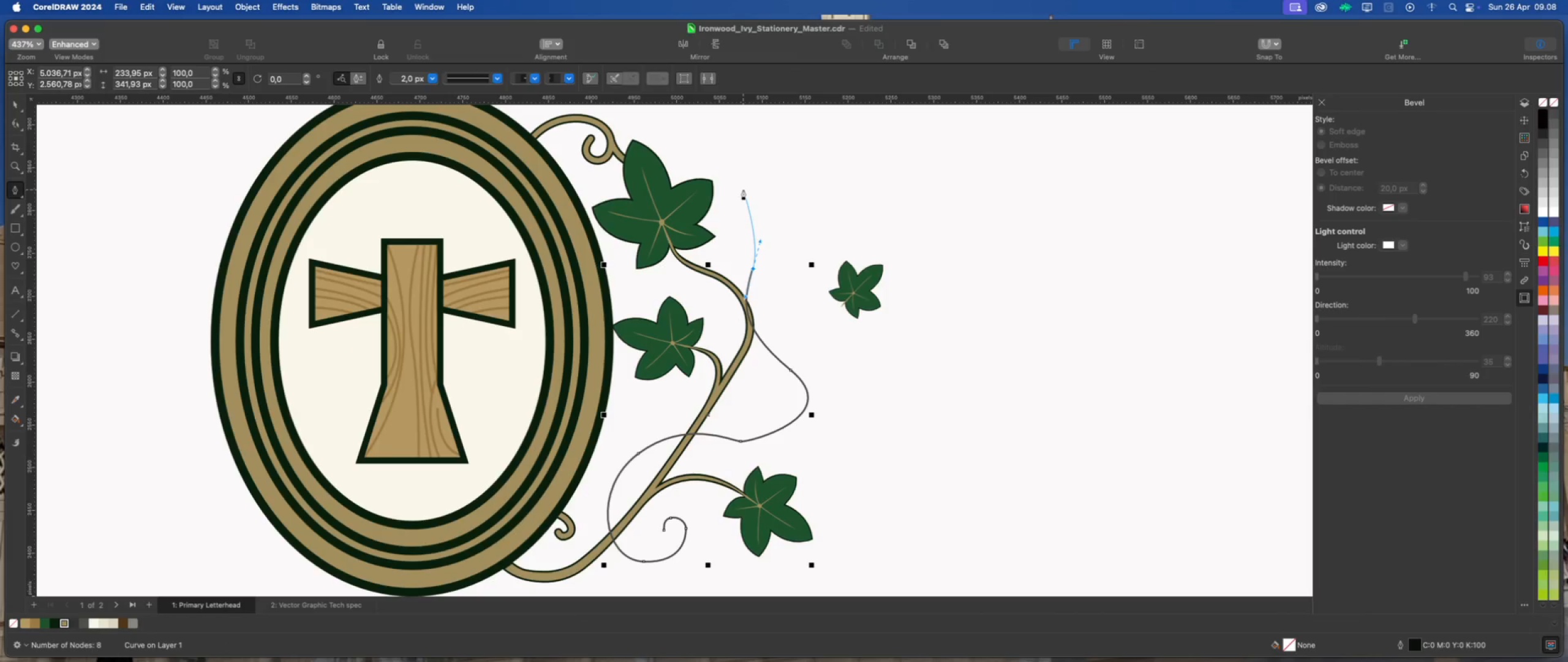 
left_click_drag(start_coordinate=[745, 193], to_coordinate=[729, 177])
 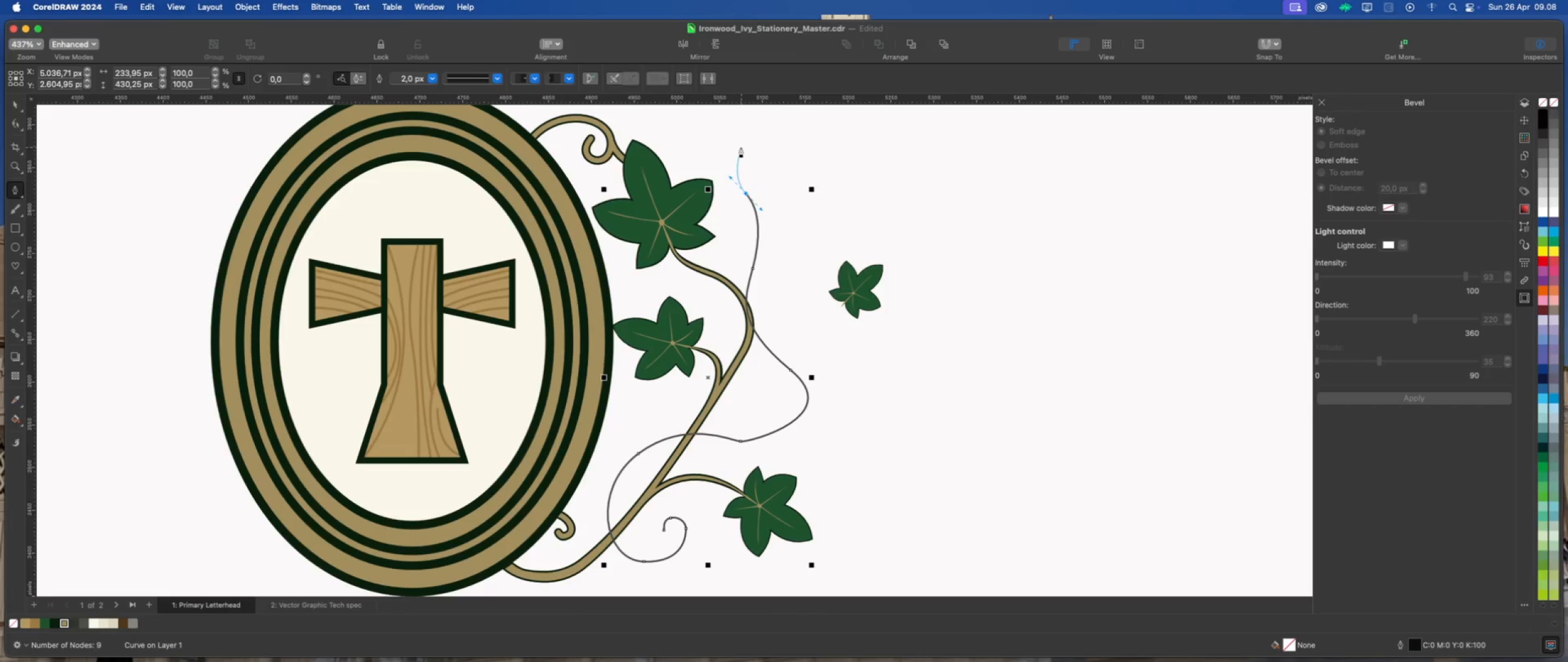 
left_click_drag(start_coordinate=[742, 143], to_coordinate=[752, 137])
 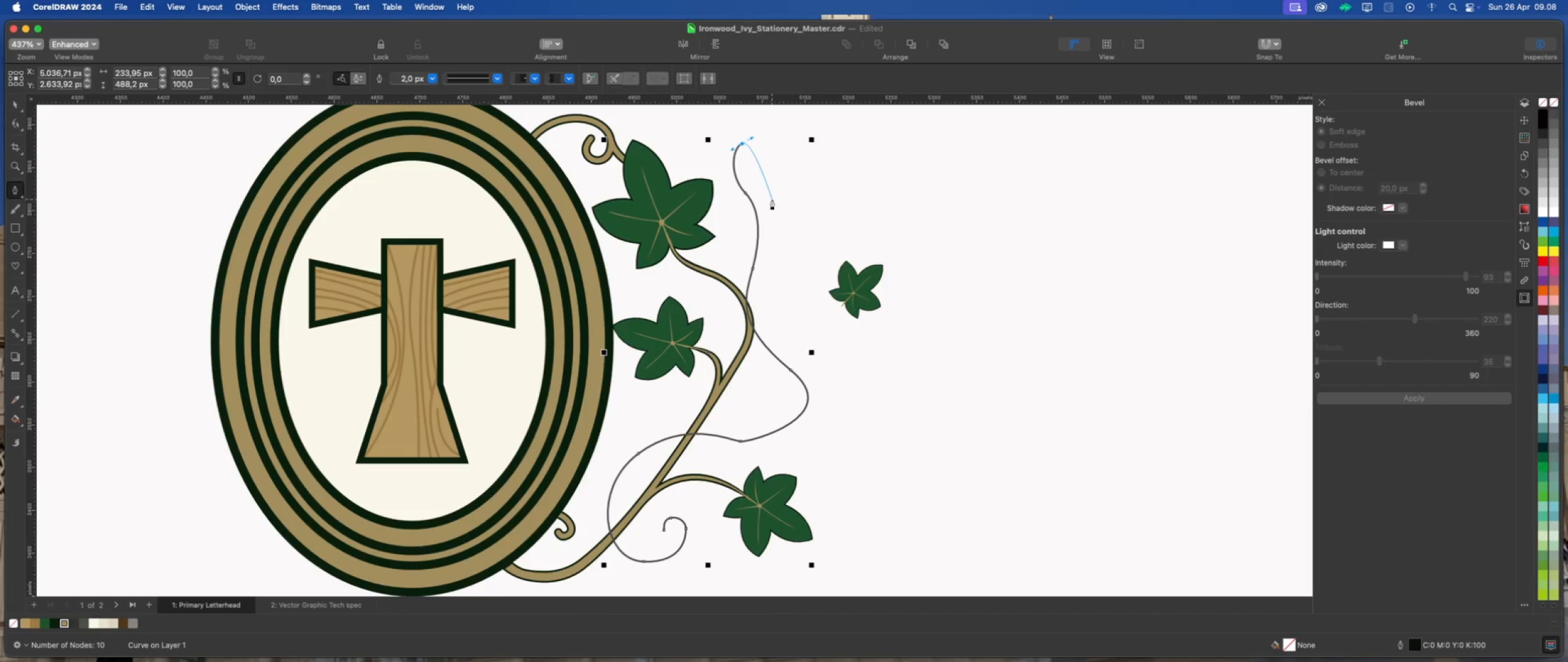 
key(Escape)
 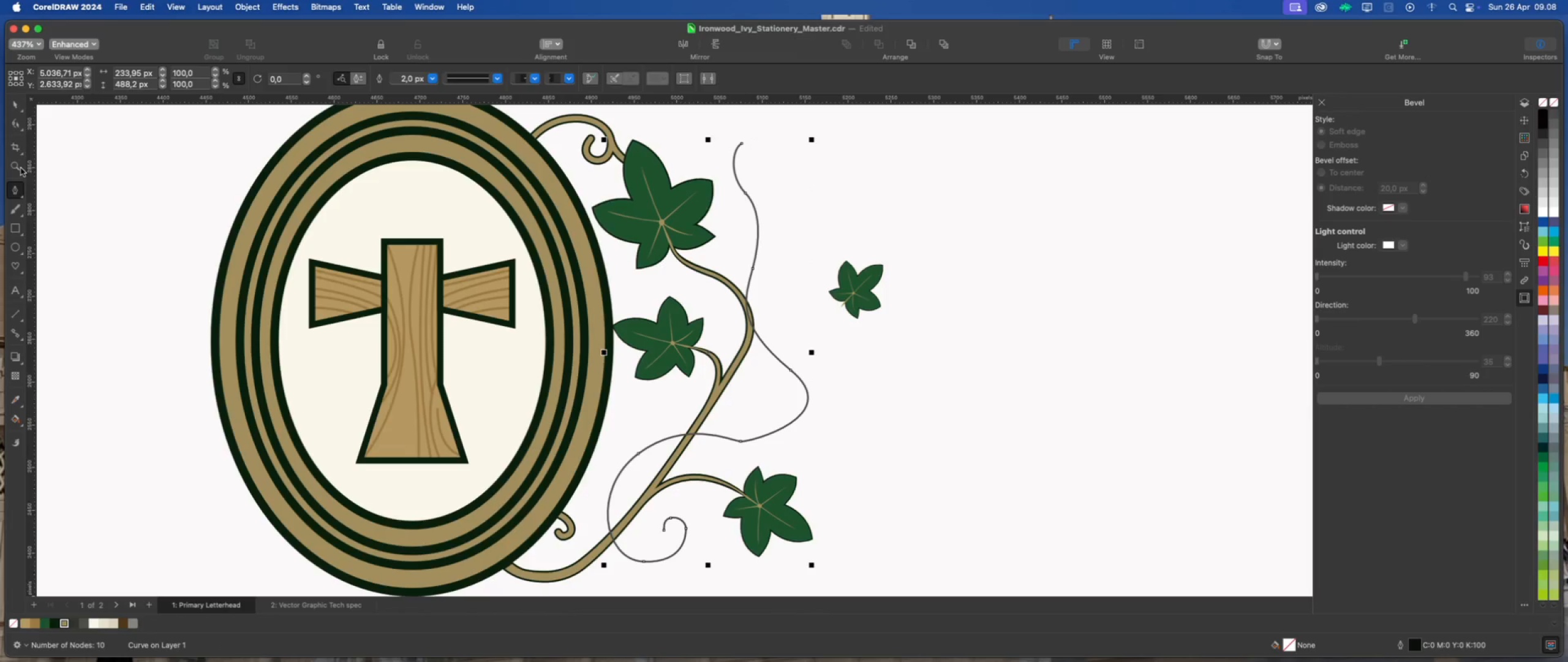 
left_click([19, 126])
 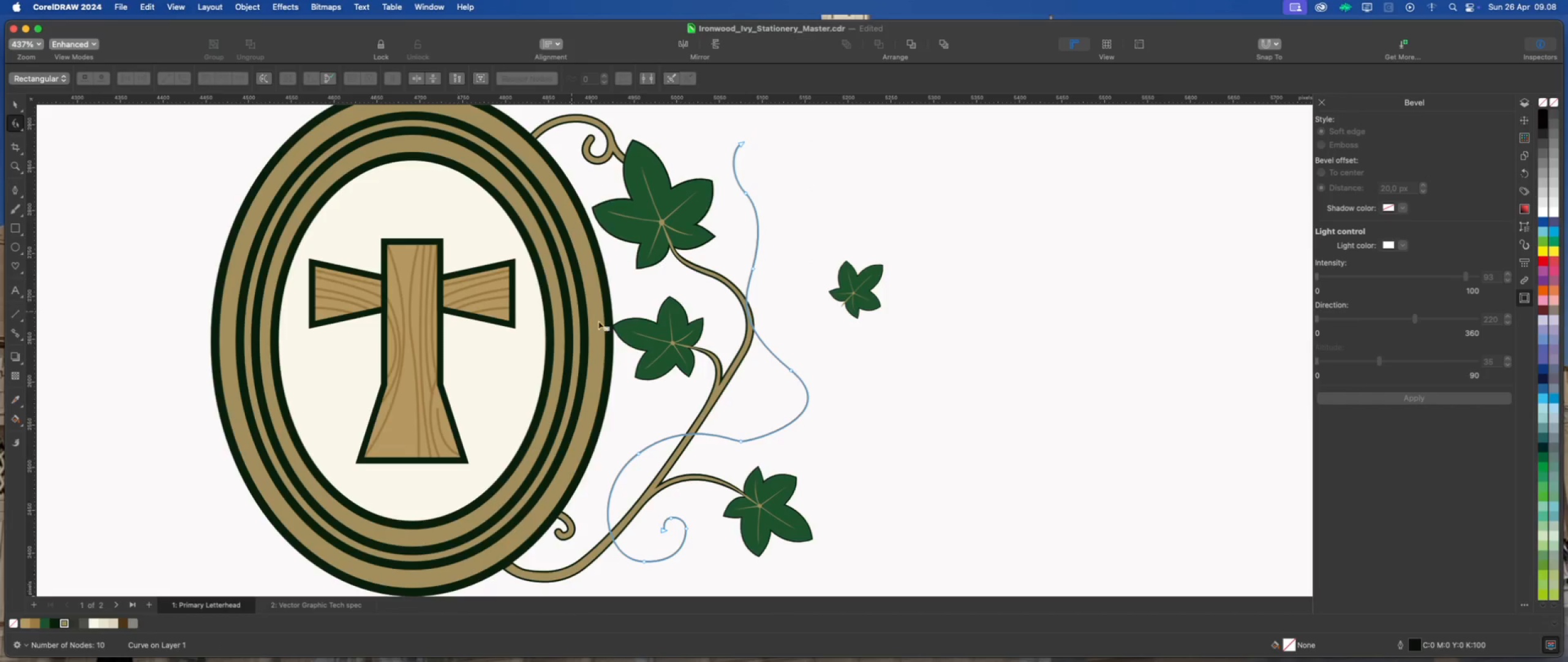 
scroll: coordinate [685, 405], scroll_direction: up, amount: 1.0
 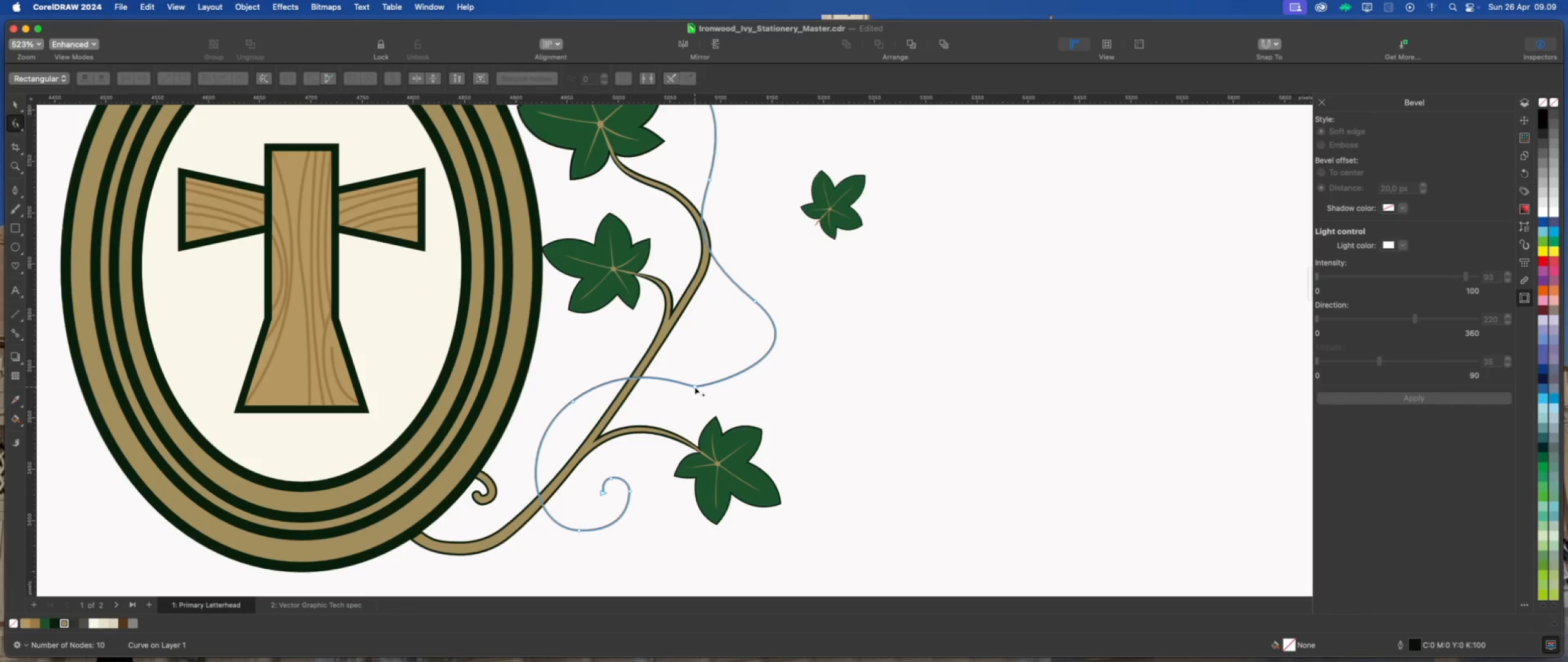 
double_click([695, 387])
 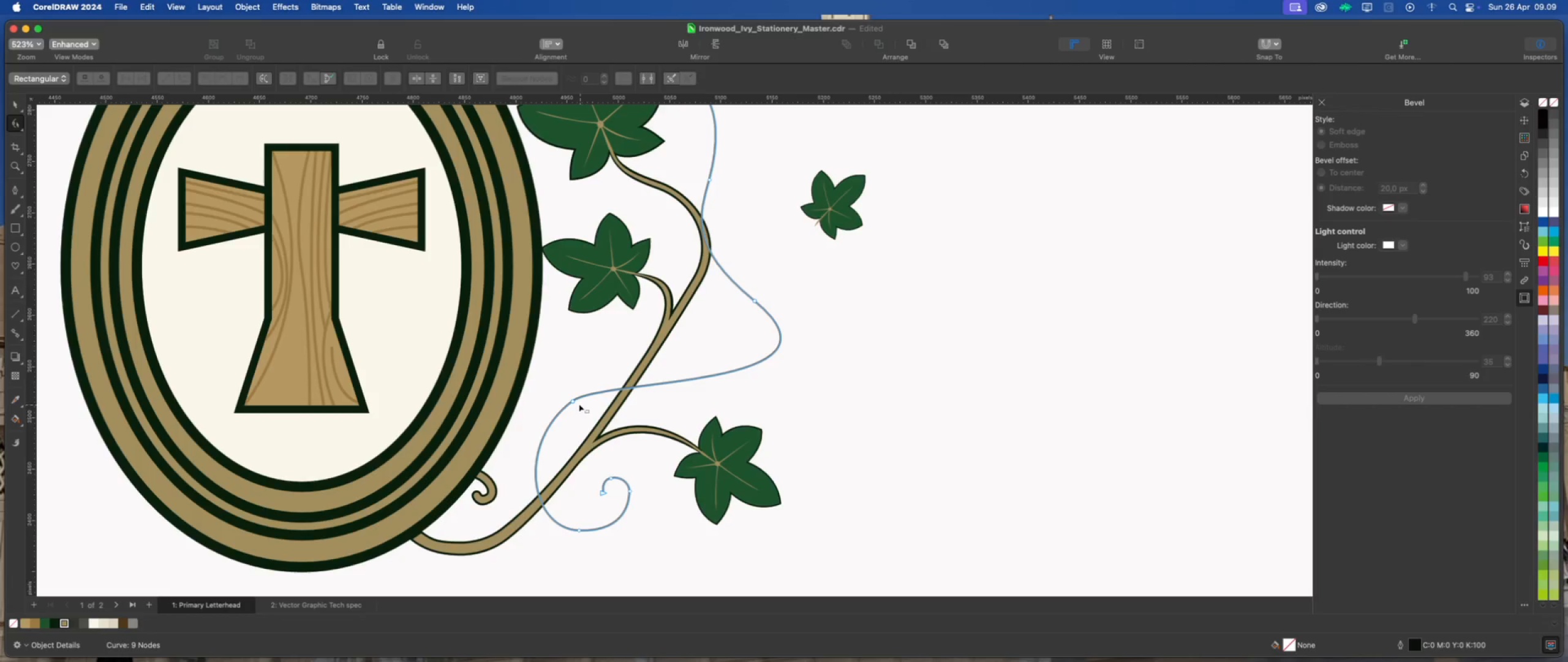 
left_click([568, 400])
 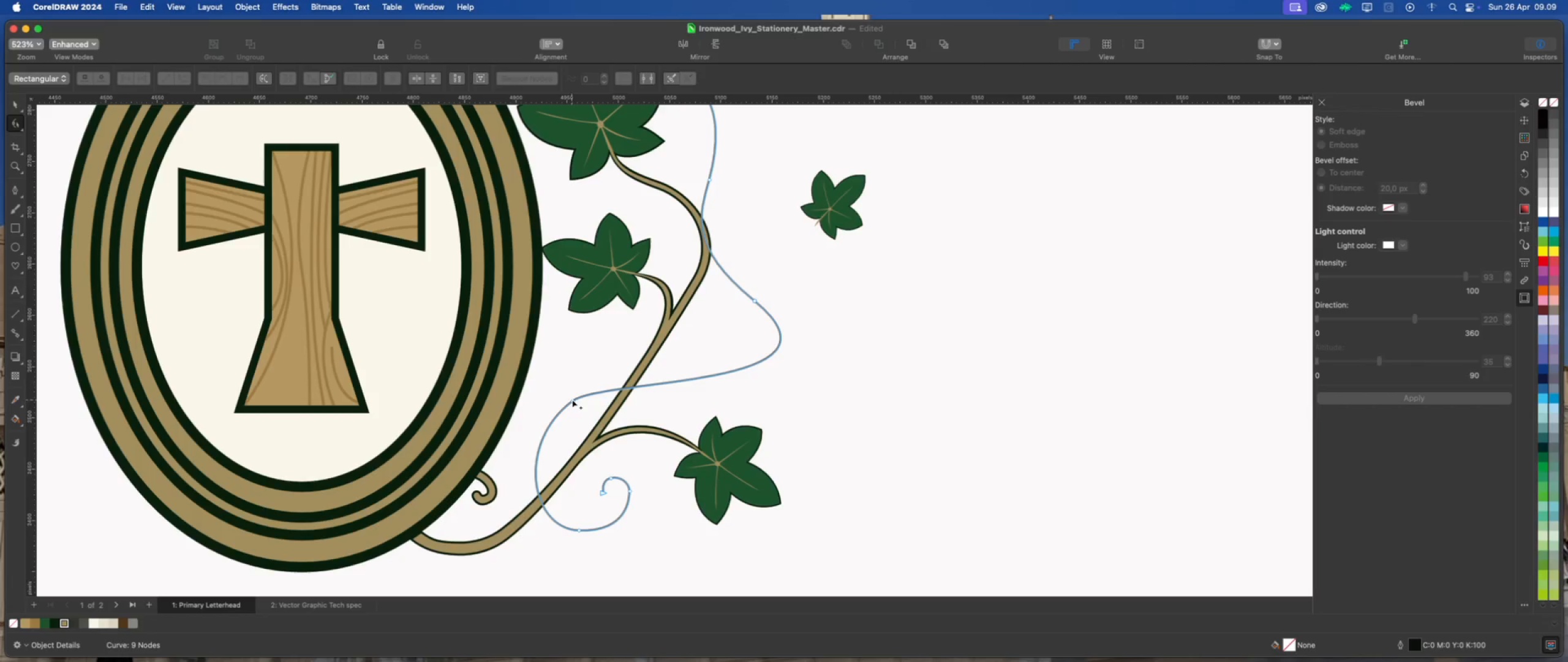 
left_click([572, 400])
 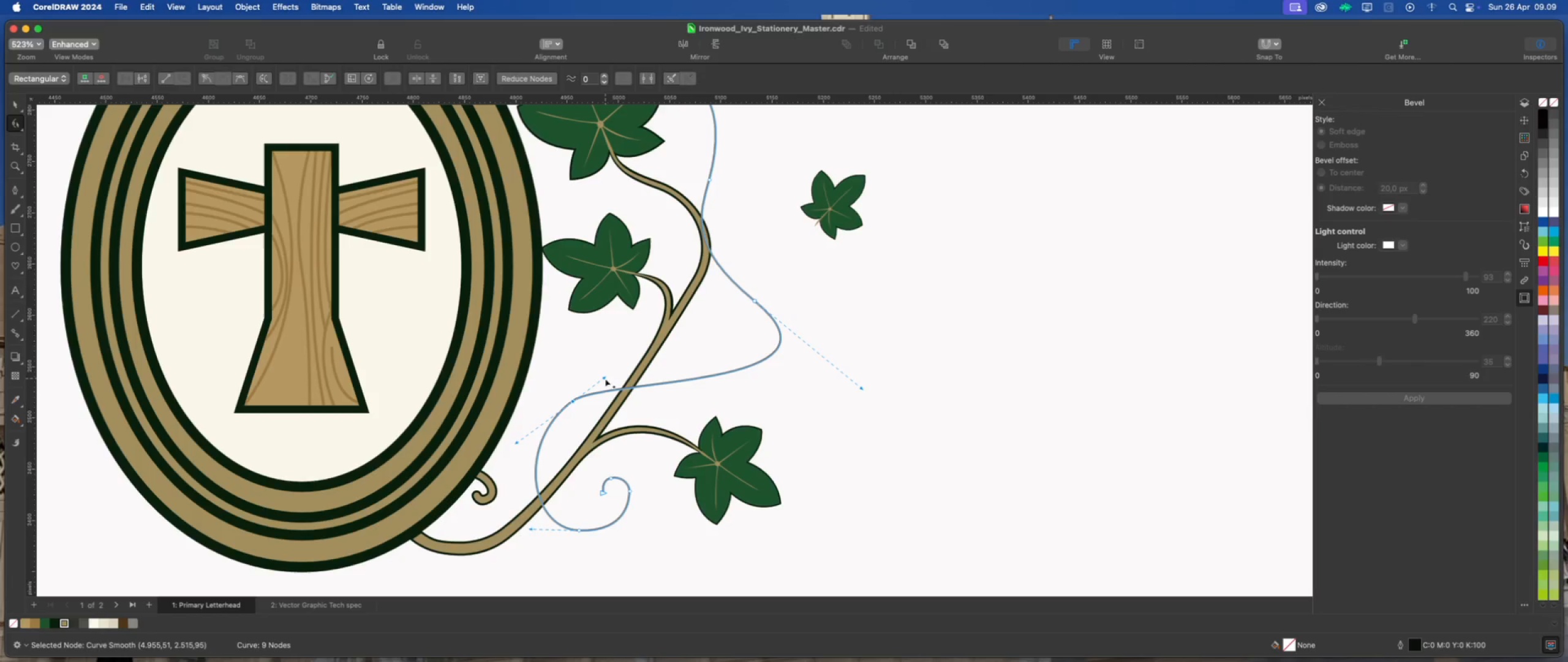 
left_click_drag(start_coordinate=[604, 377], to_coordinate=[639, 346])
 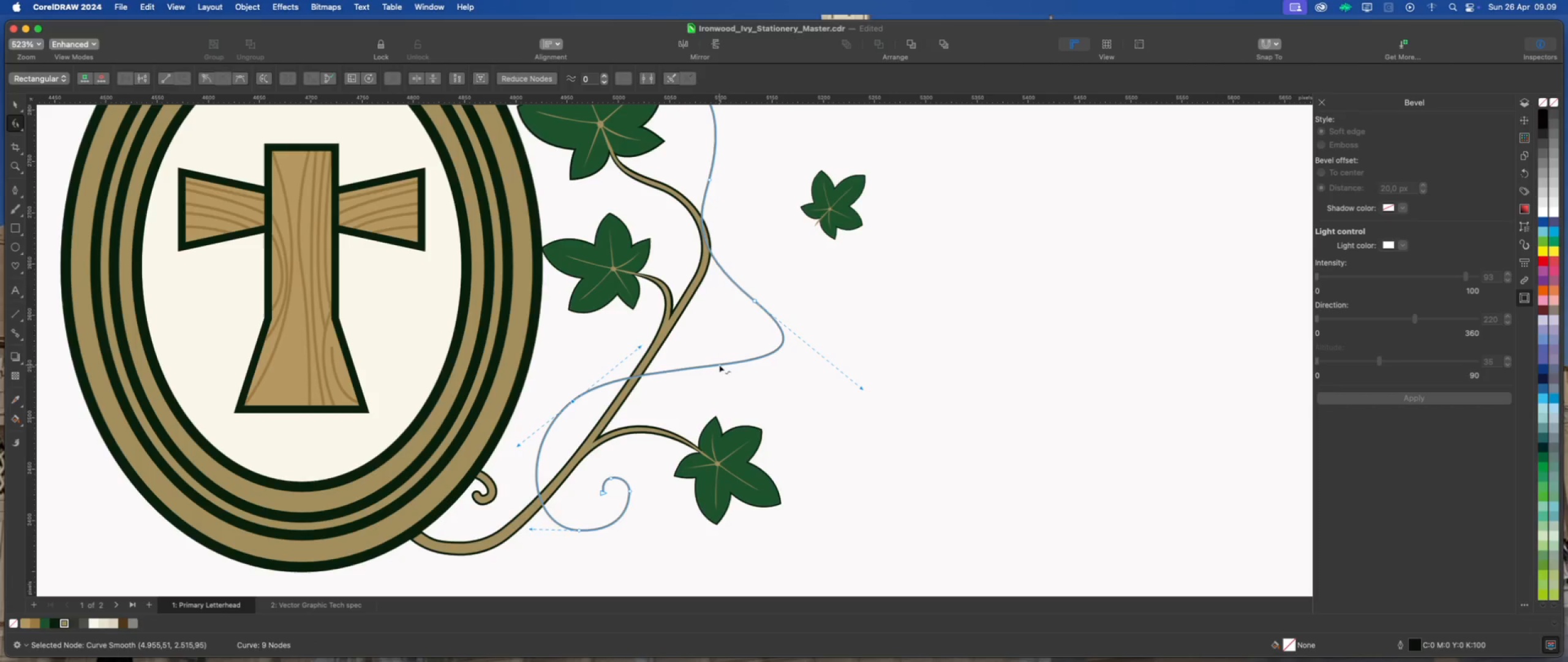 
double_click([721, 365])
 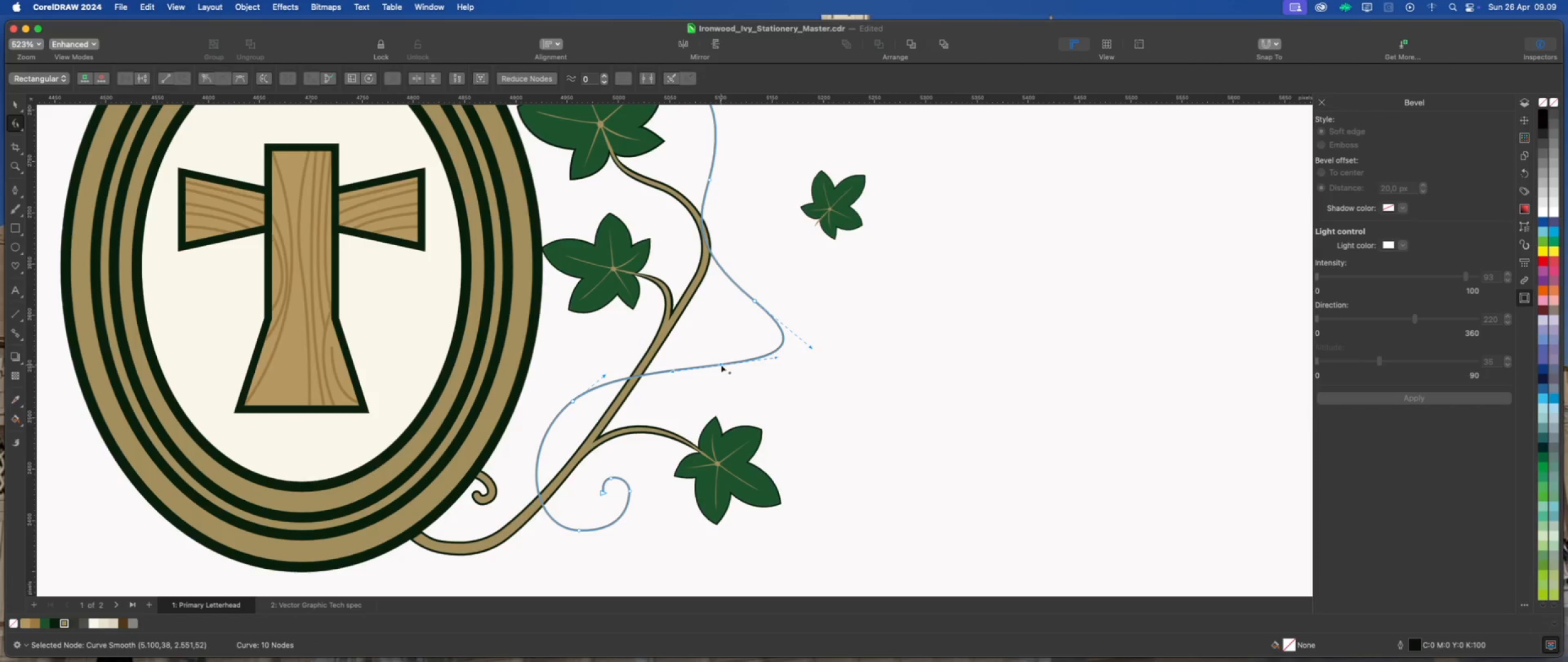 
left_click_drag(start_coordinate=[721, 365], to_coordinate=[715, 382])
 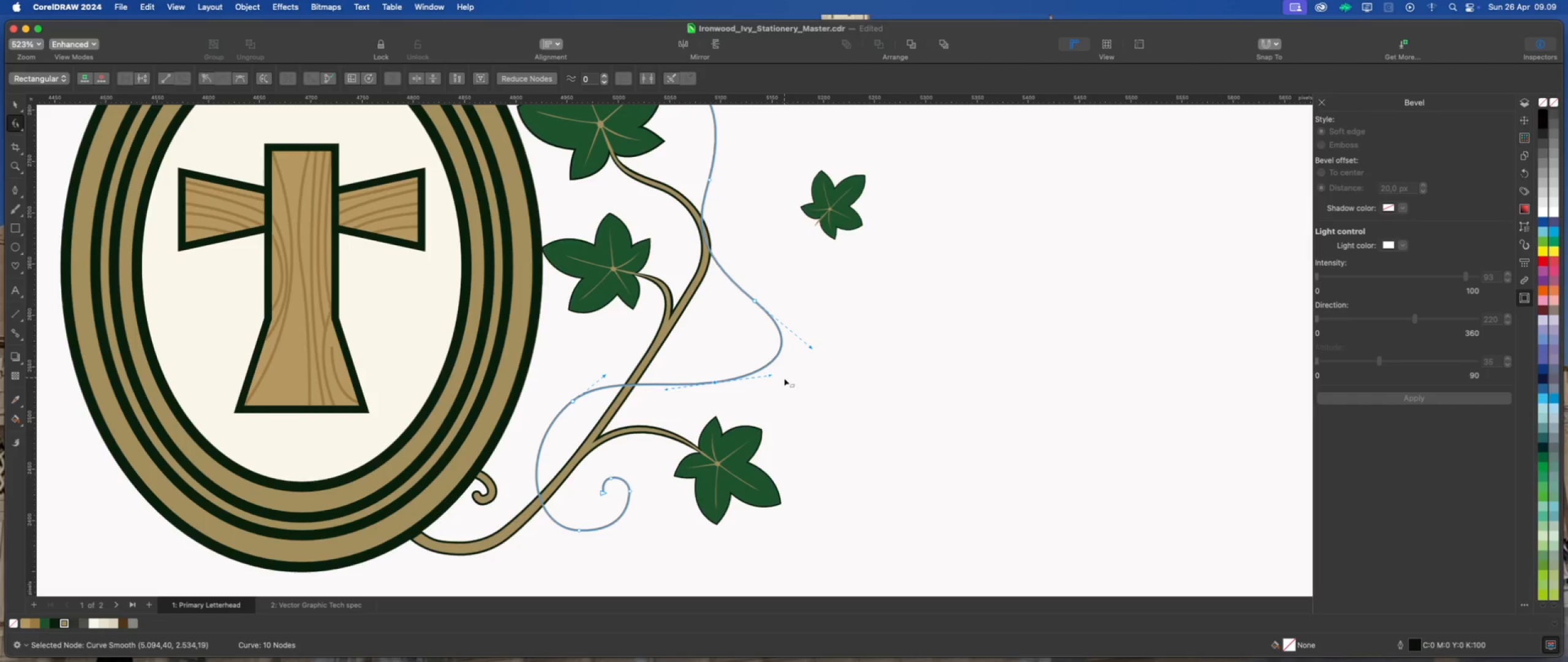 
left_click_drag(start_coordinate=[769, 376], to_coordinate=[733, 382])
 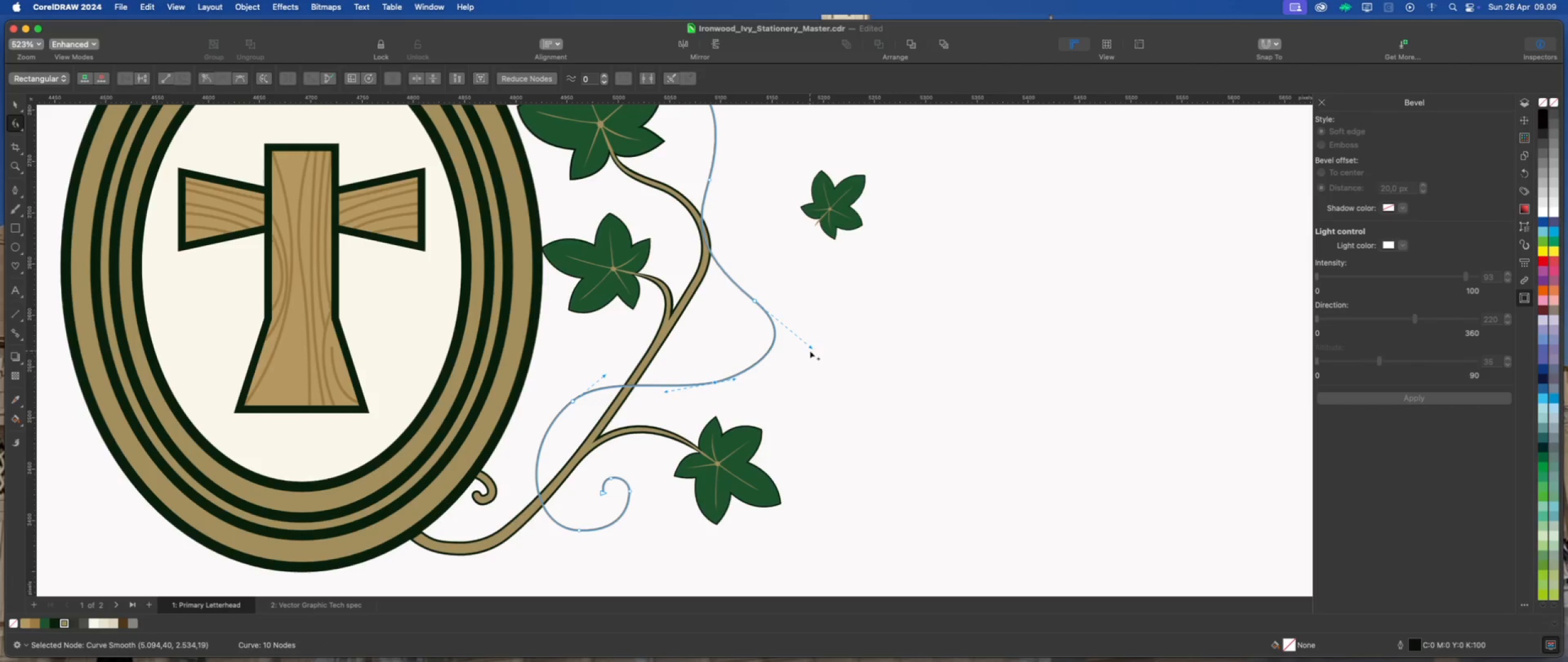 
left_click_drag(start_coordinate=[812, 345], to_coordinate=[782, 335])
 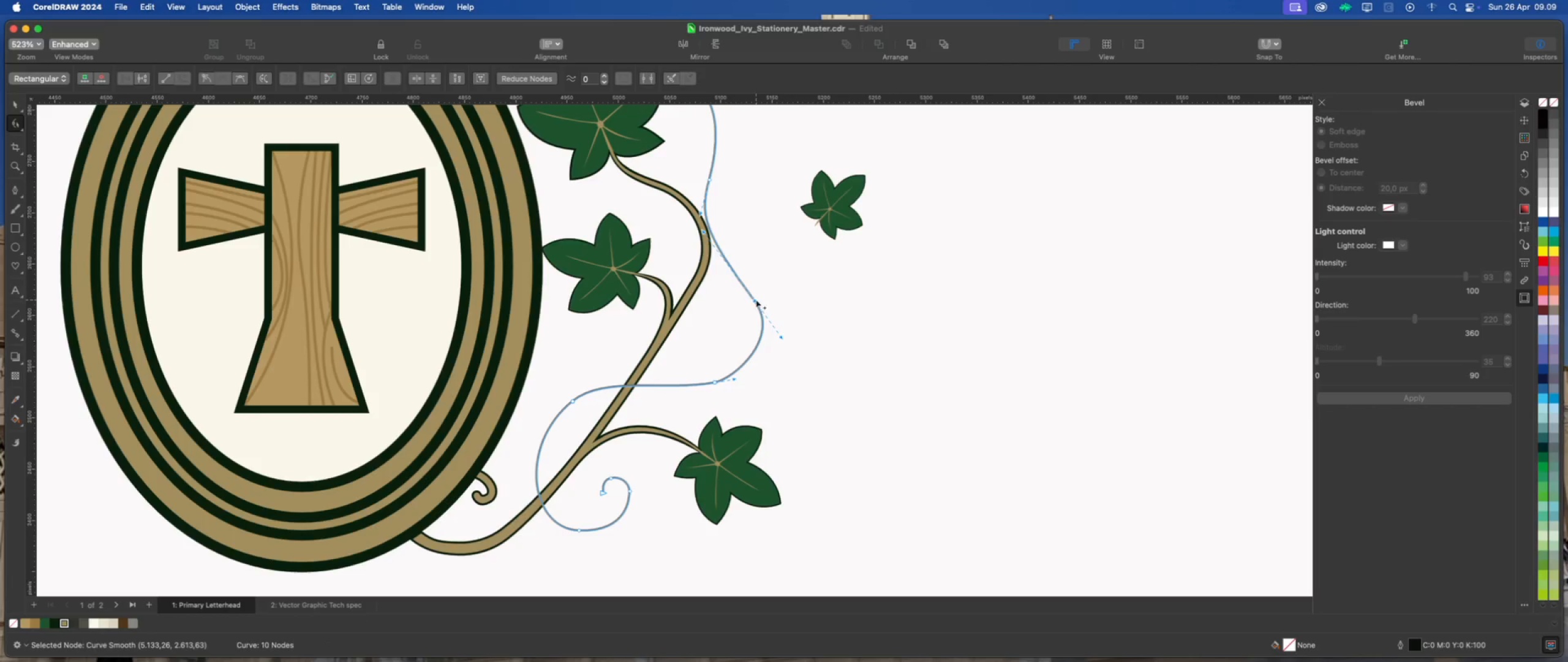 
left_click_drag(start_coordinate=[756, 300], to_coordinate=[734, 294])
 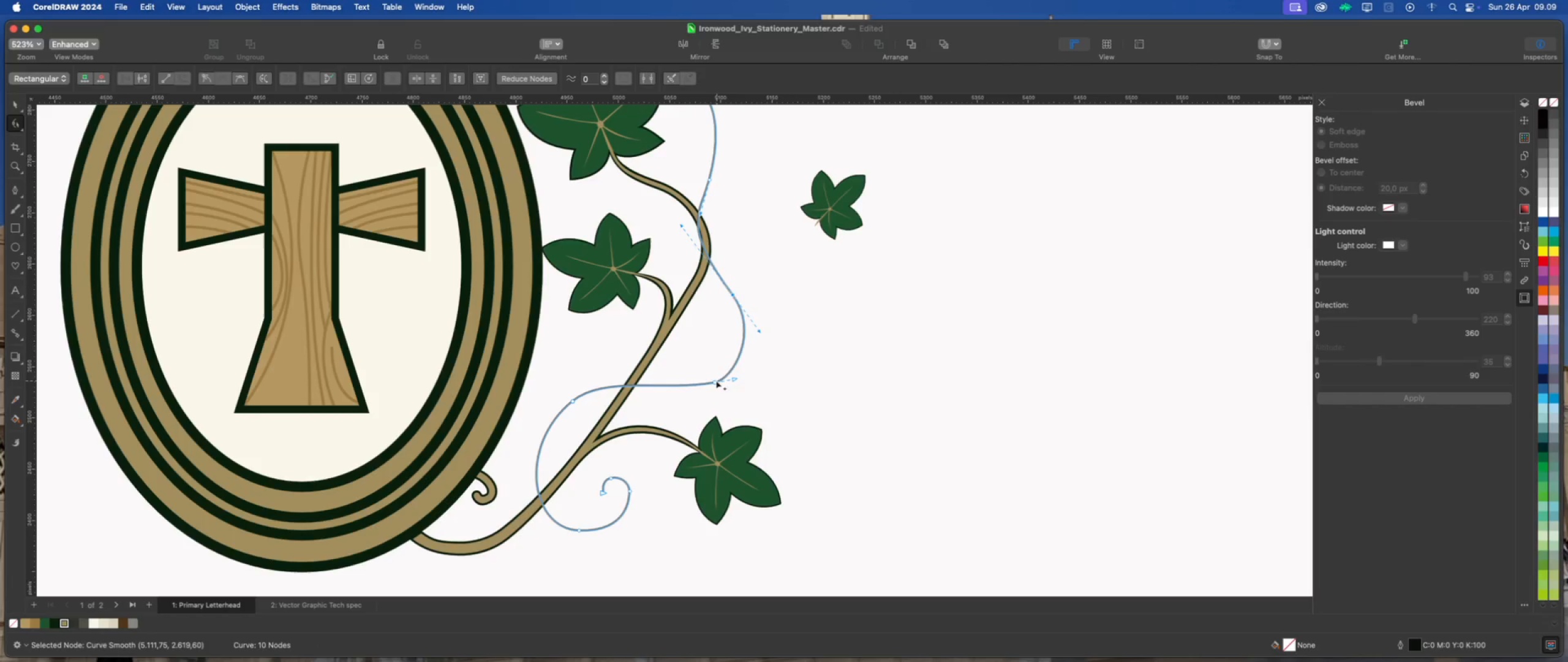 
left_click_drag(start_coordinate=[715, 380], to_coordinate=[702, 371])
 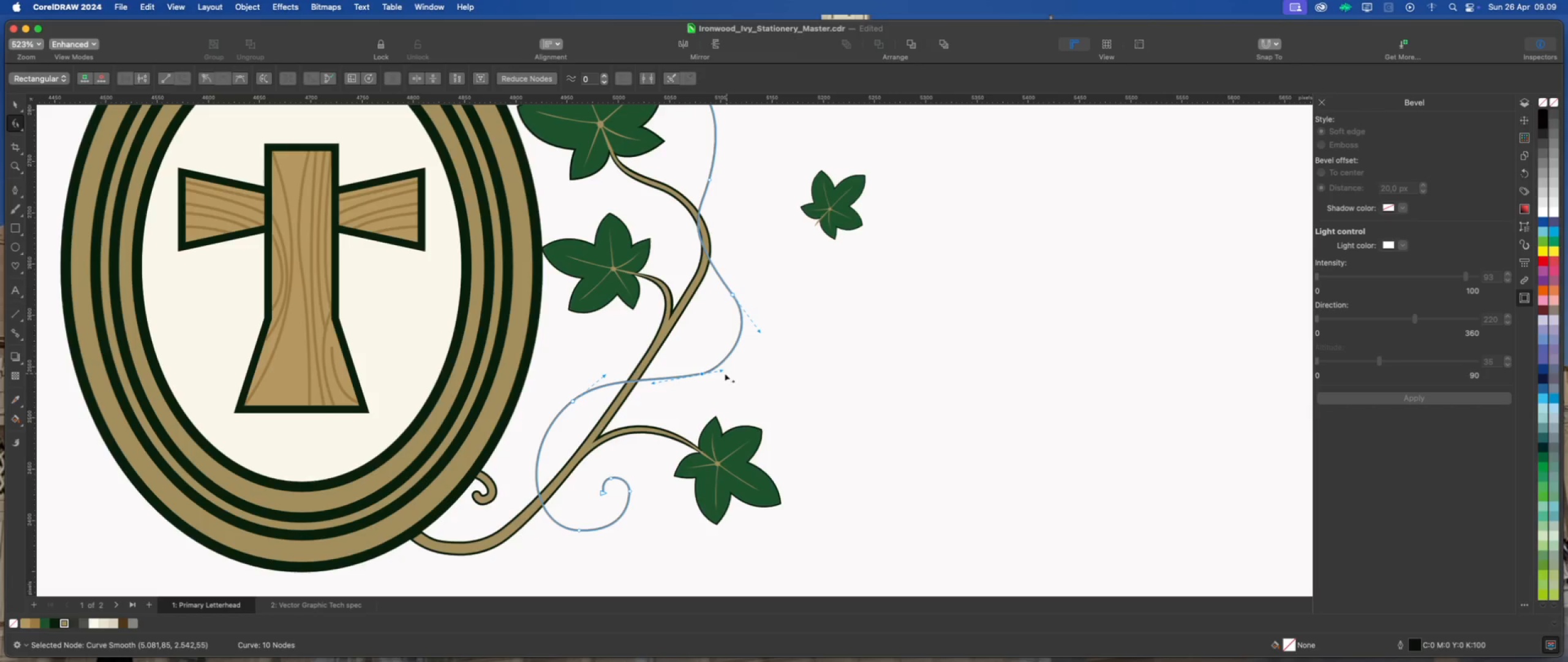 
left_click_drag(start_coordinate=[721, 370], to_coordinate=[734, 368])
 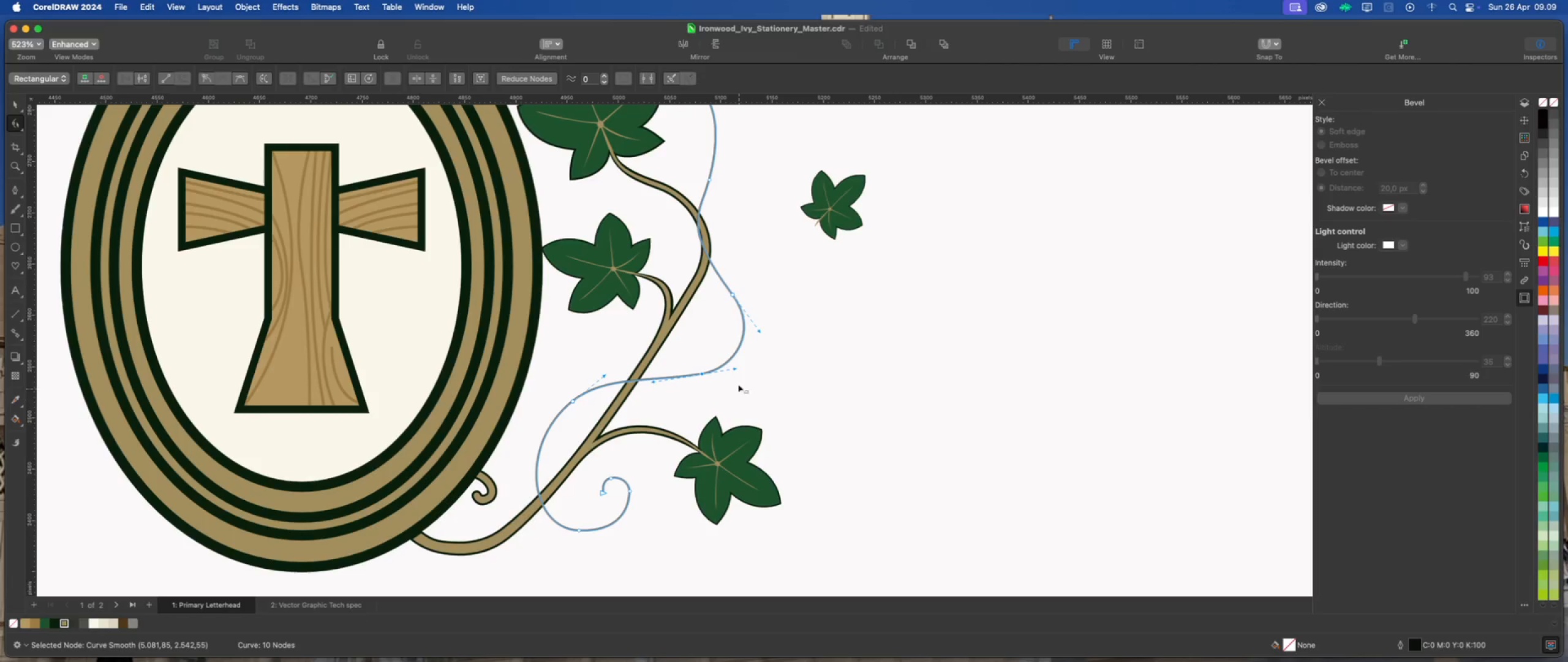 
scroll: coordinate [706, 199], scroll_direction: up, amount: 1.0
 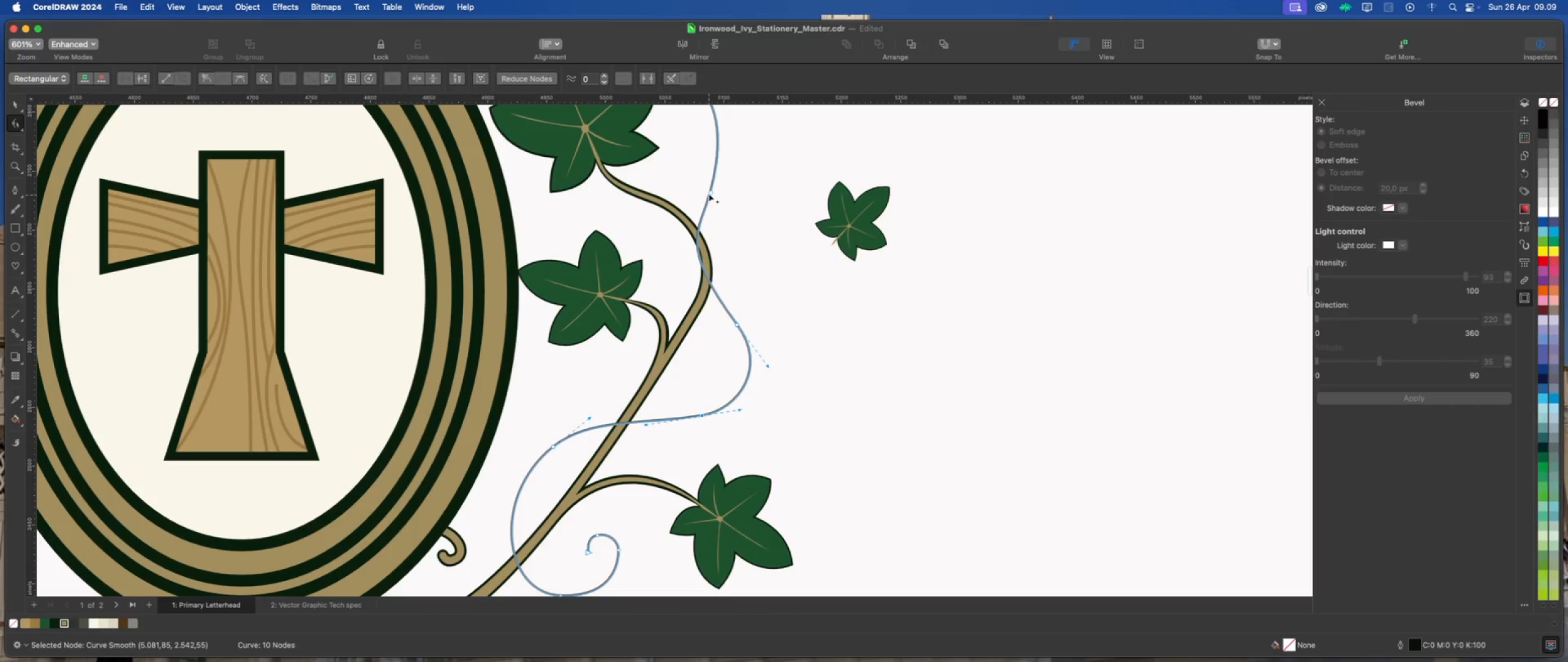 
left_click_drag(start_coordinate=[710, 192], to_coordinate=[699, 197])
 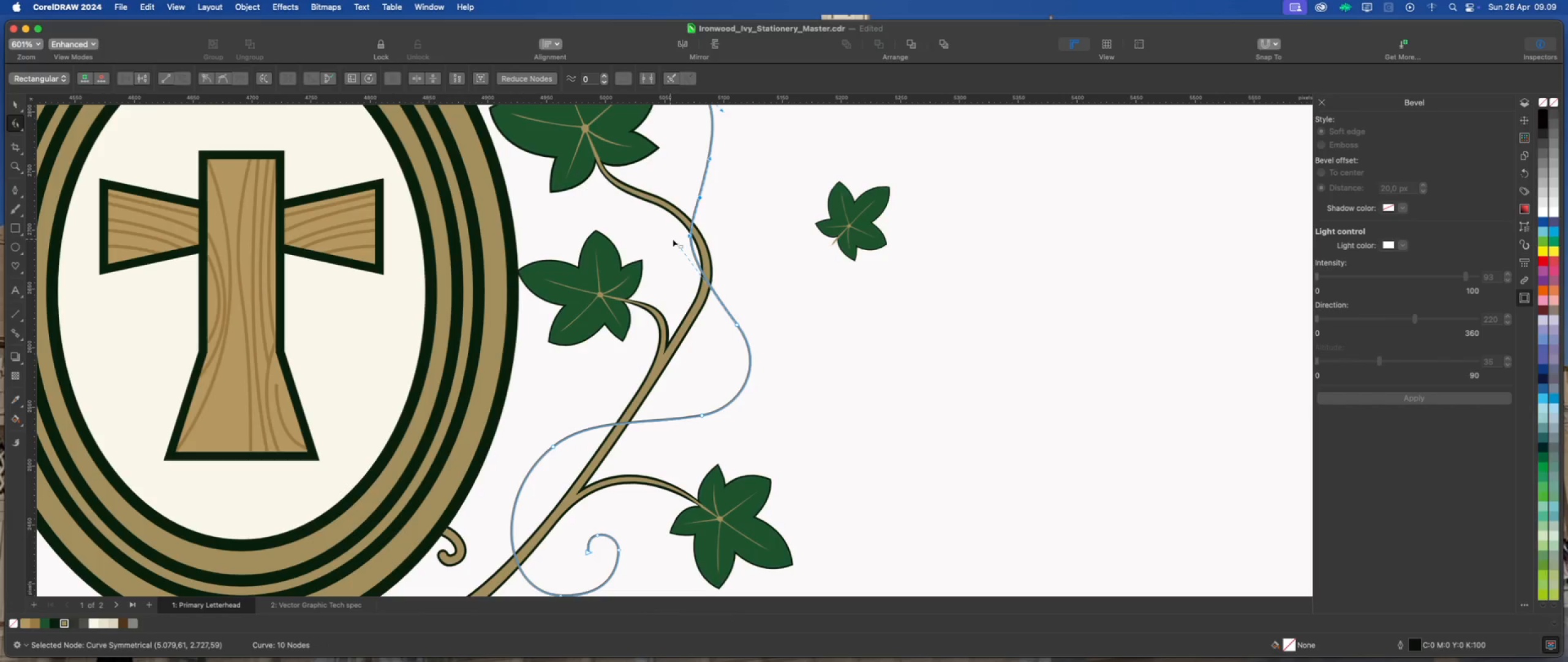 
left_click_drag(start_coordinate=[676, 244], to_coordinate=[663, 251])
 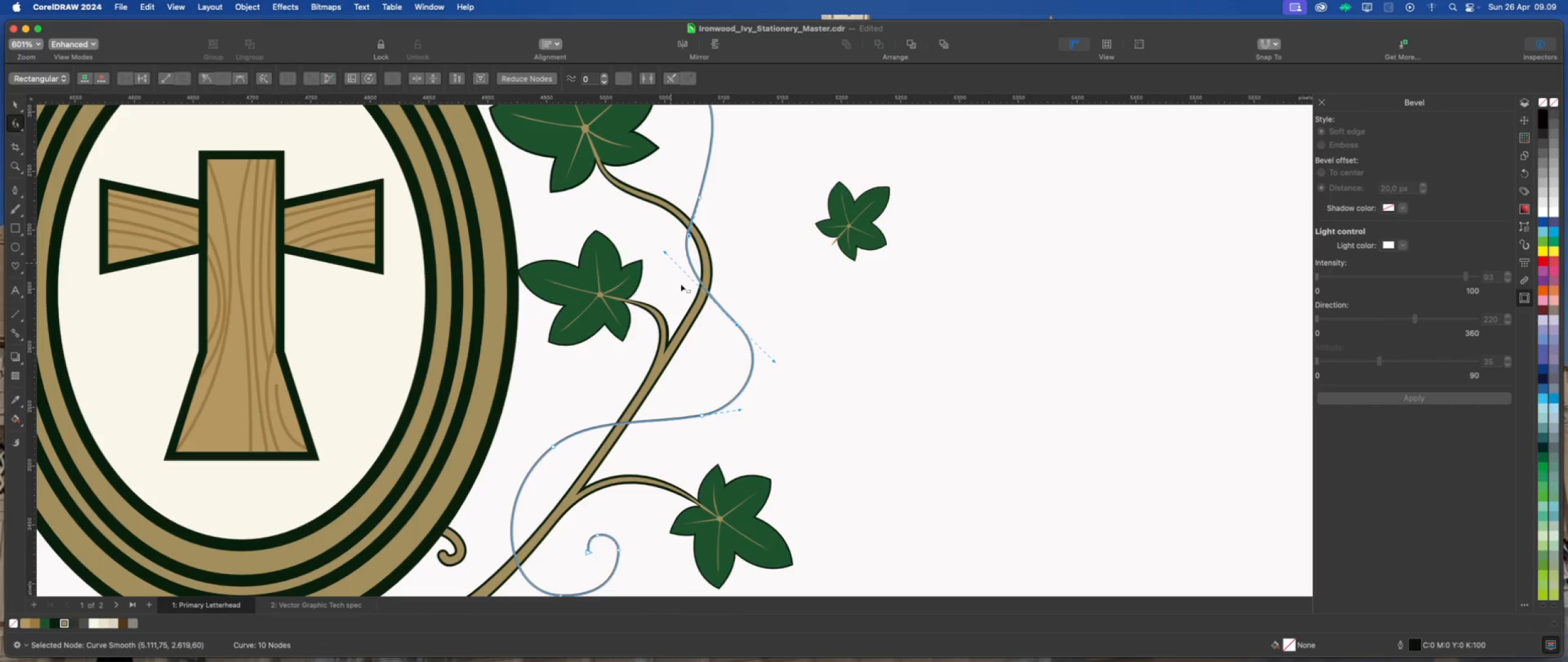 
scroll: coordinate [690, 317], scroll_direction: down, amount: 2.0
 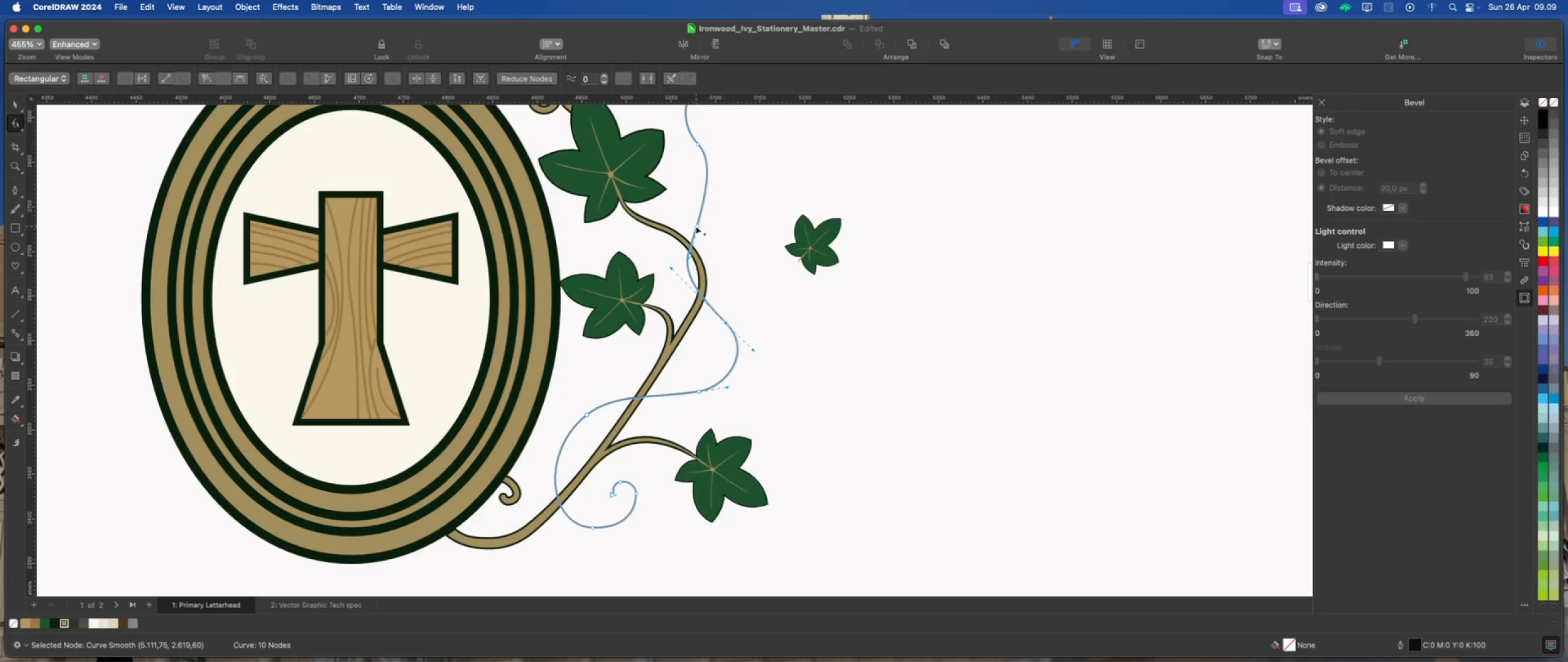 
left_click_drag(start_coordinate=[696, 226], to_coordinate=[699, 223])
 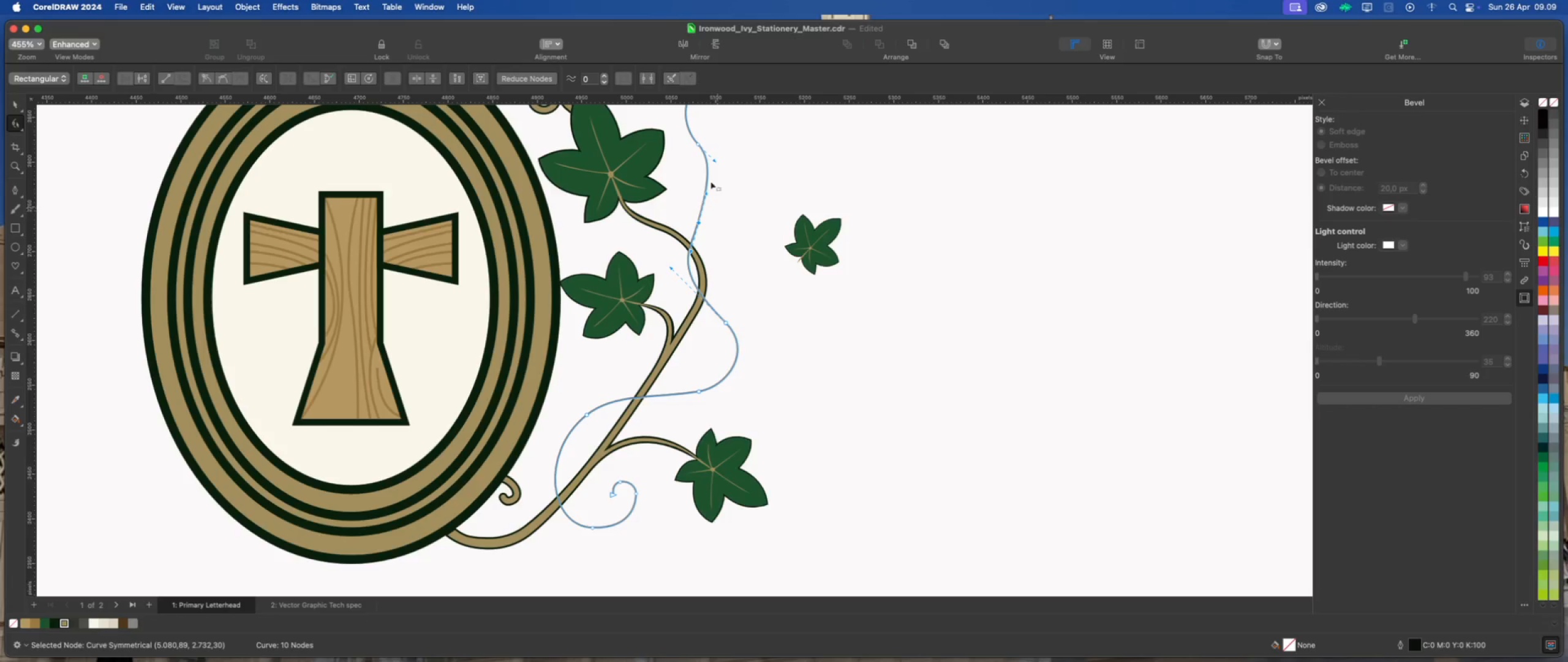 
scroll: coordinate [707, 167], scroll_direction: up, amount: 1.0
 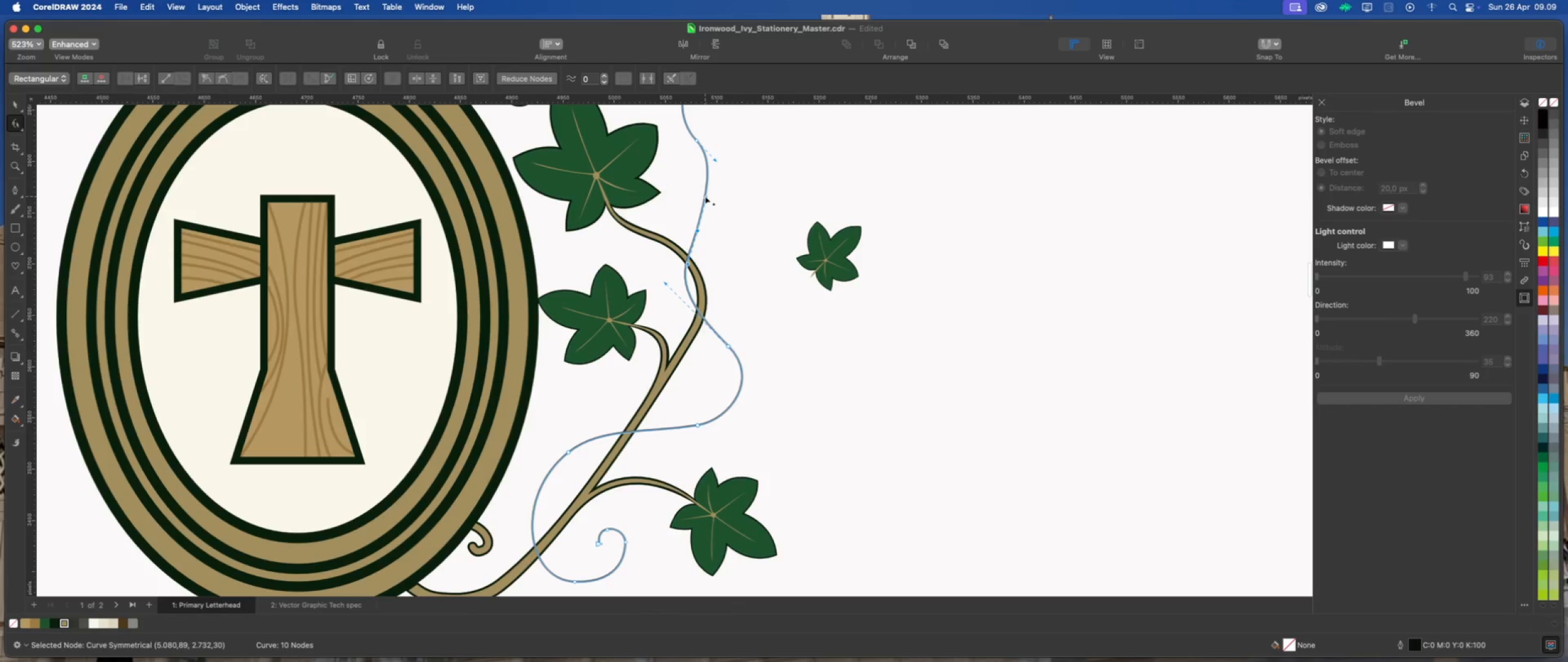 
left_click_drag(start_coordinate=[706, 197], to_coordinate=[719, 207])
 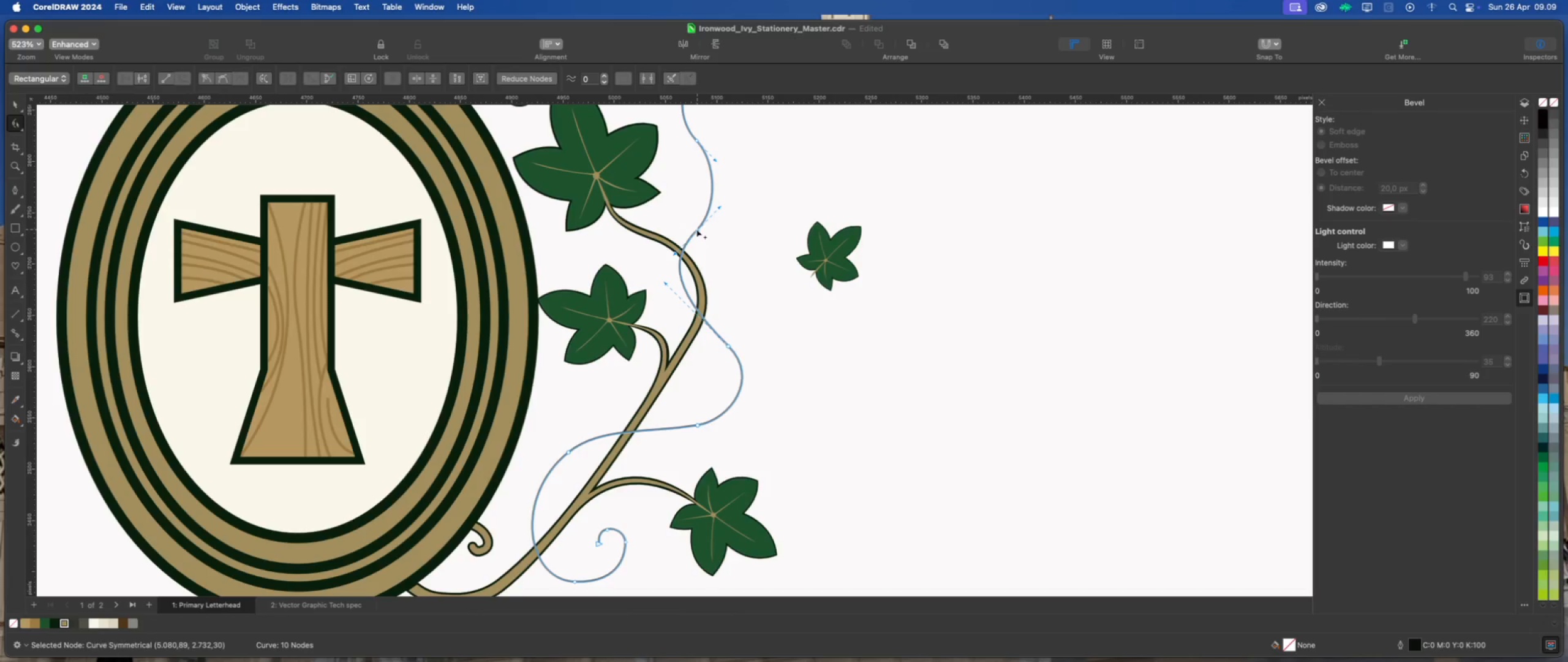 
left_click_drag(start_coordinate=[696, 229], to_coordinate=[706, 227])
 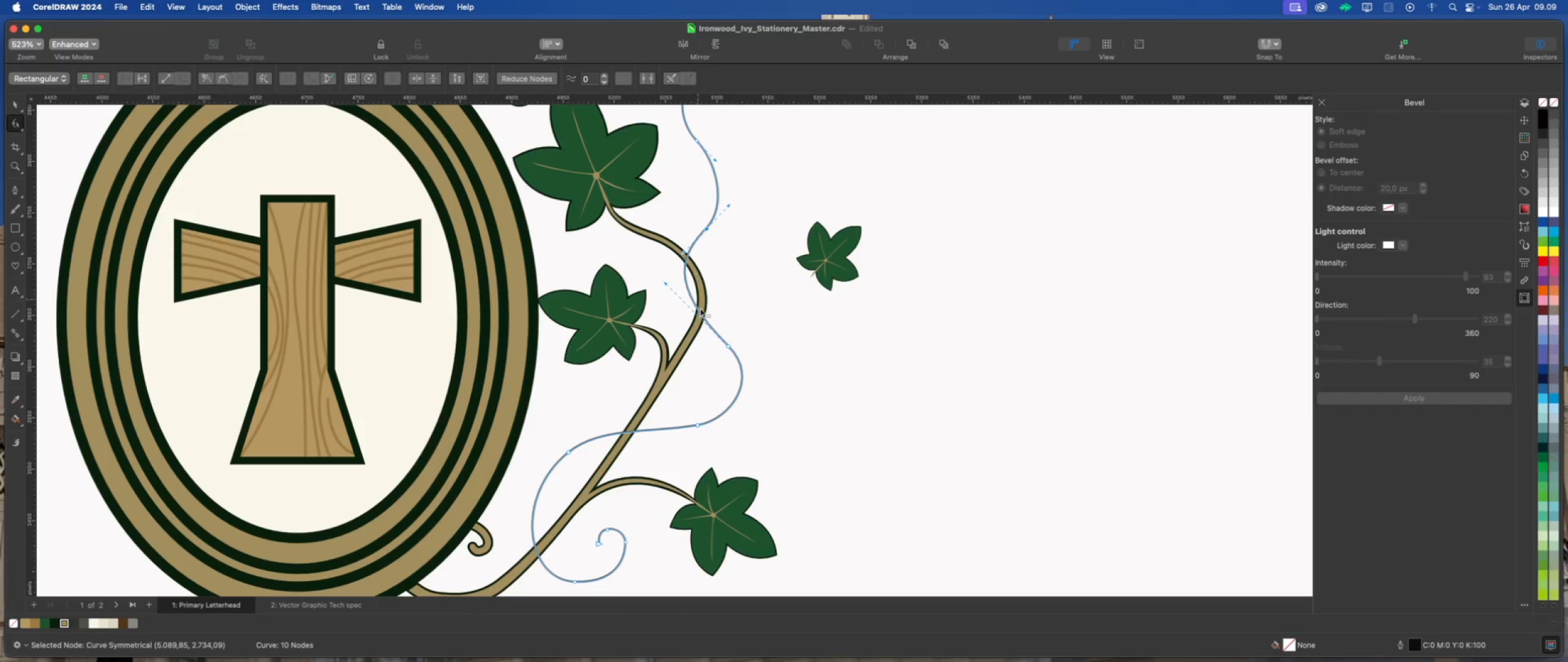 
scroll: coordinate [697, 261], scroll_direction: down, amount: 2.0
 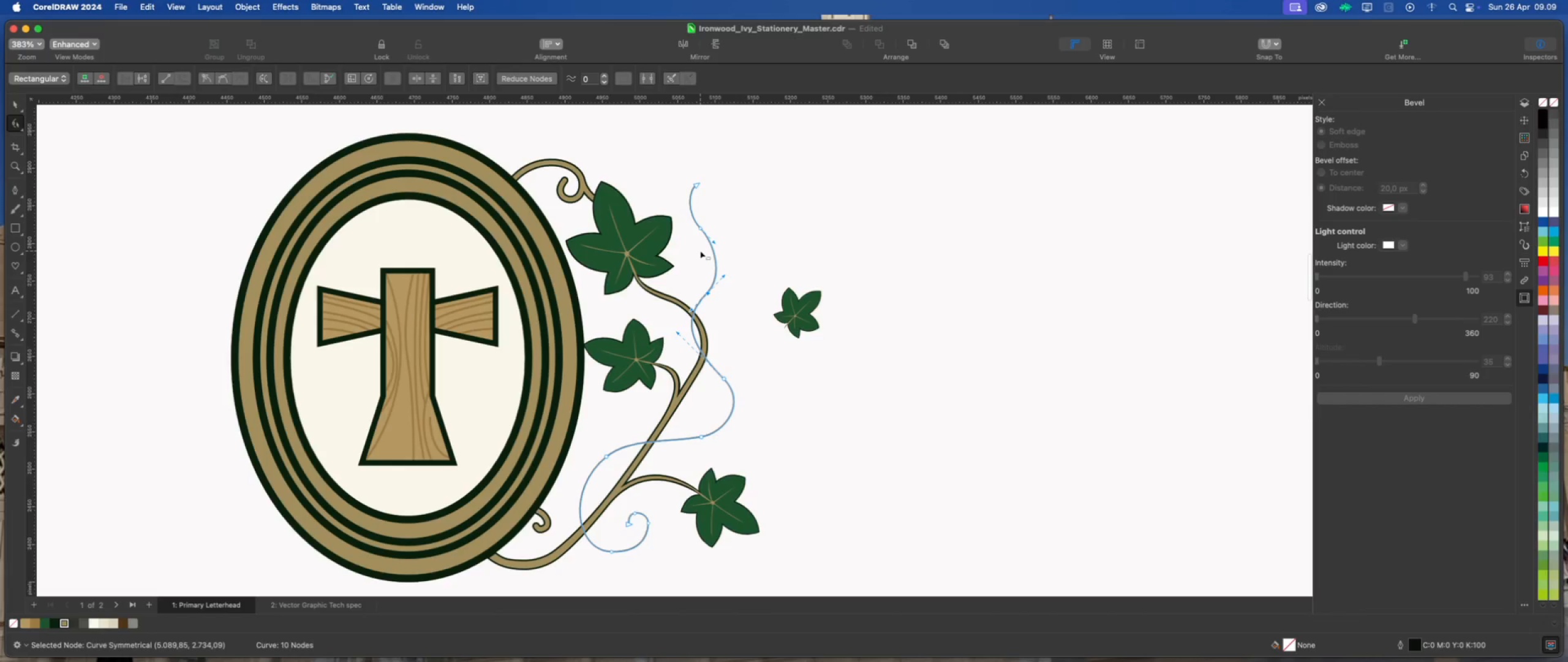 
scroll: coordinate [700, 249], scroll_direction: up, amount: 2.0
 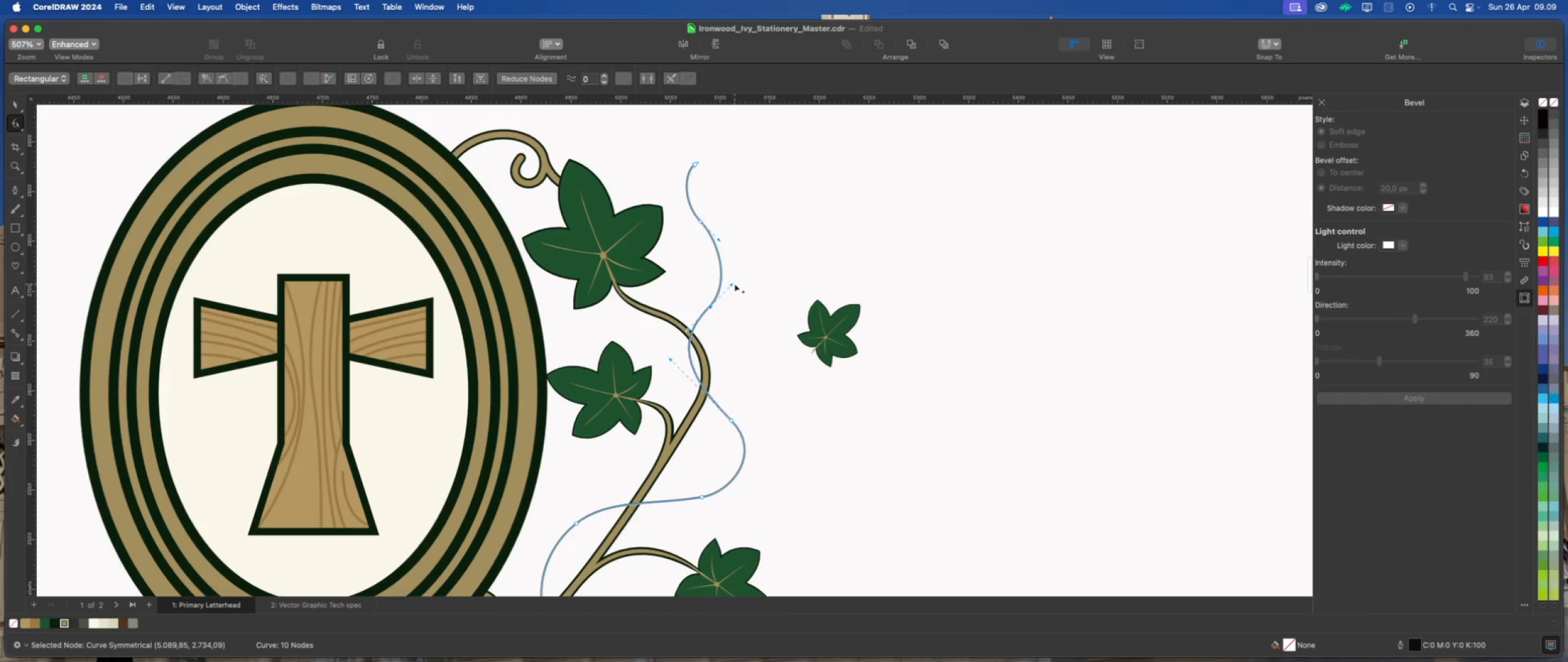 
left_click_drag(start_coordinate=[733, 282], to_coordinate=[736, 275])
 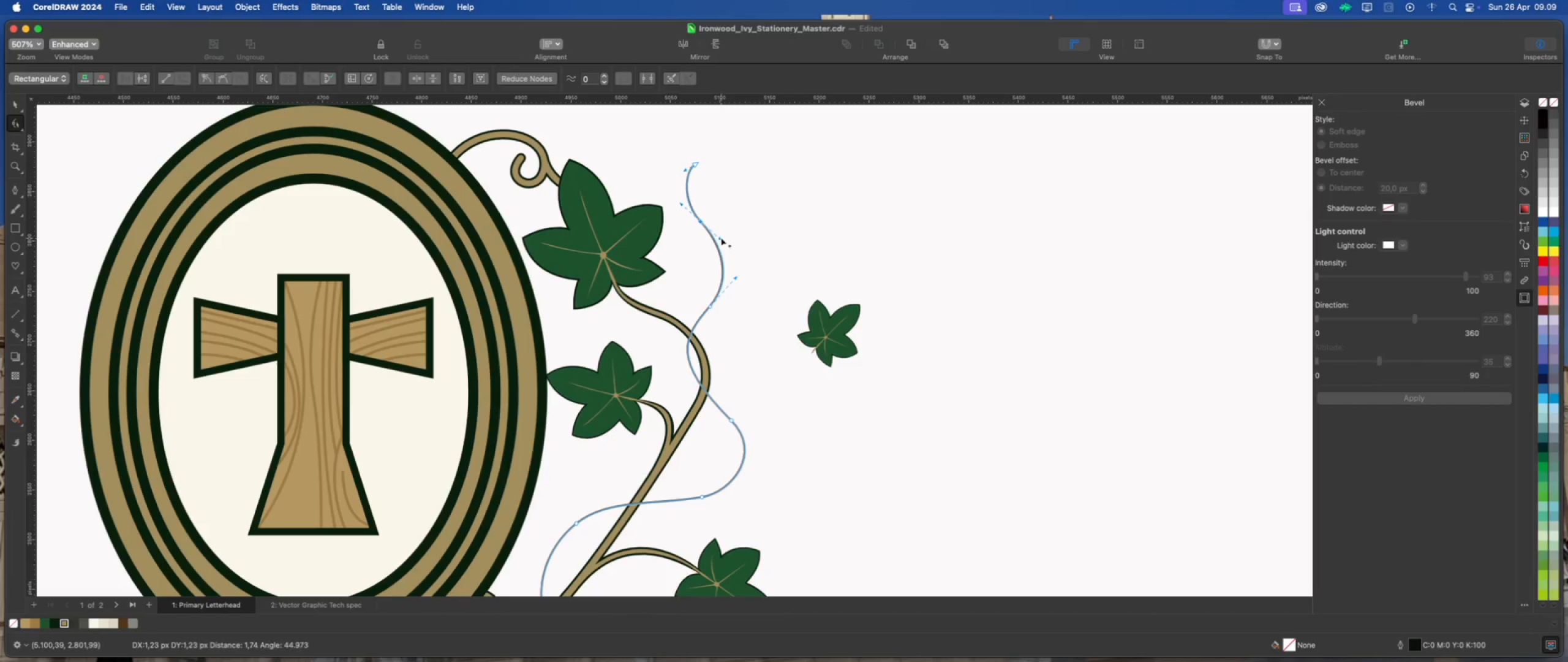 
scroll: coordinate [688, 339], scroll_direction: down, amount: 3.0
 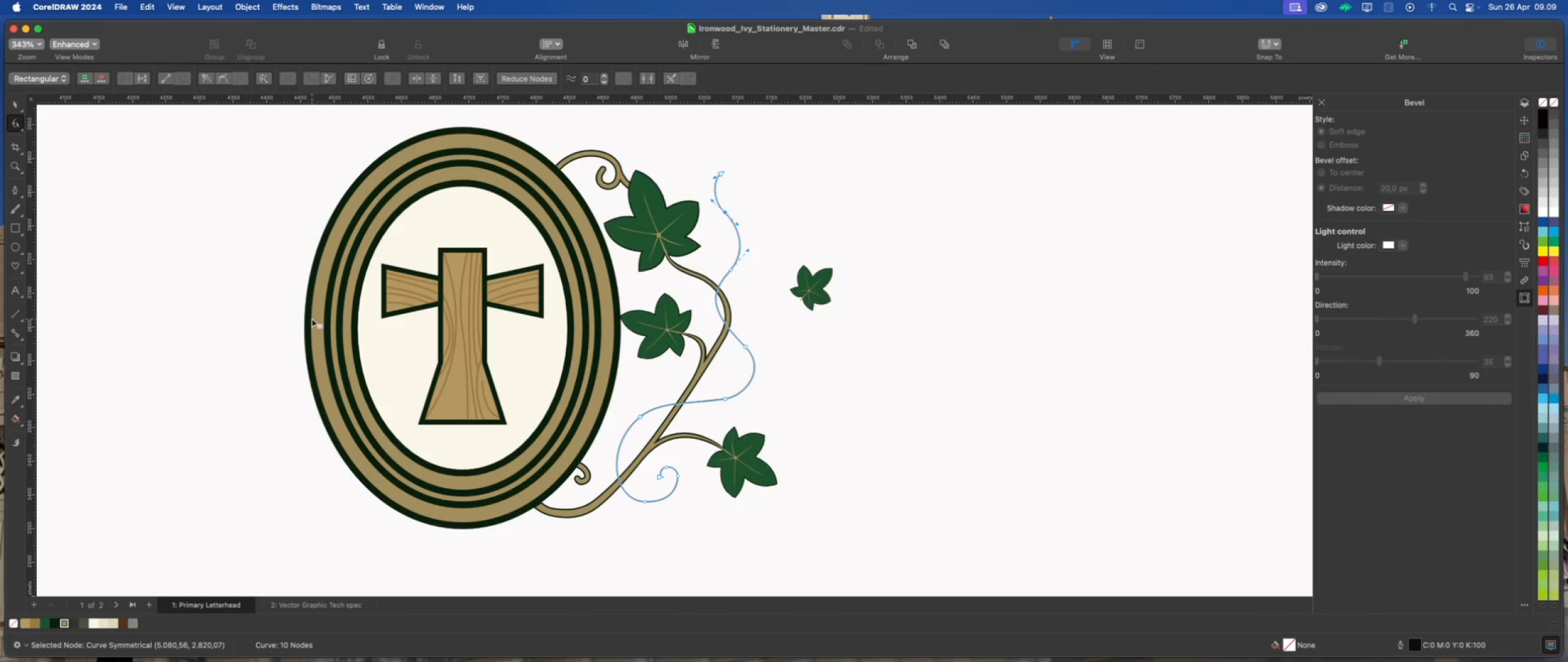 
scroll: coordinate [287, 317], scroll_direction: up, amount: 1.0
 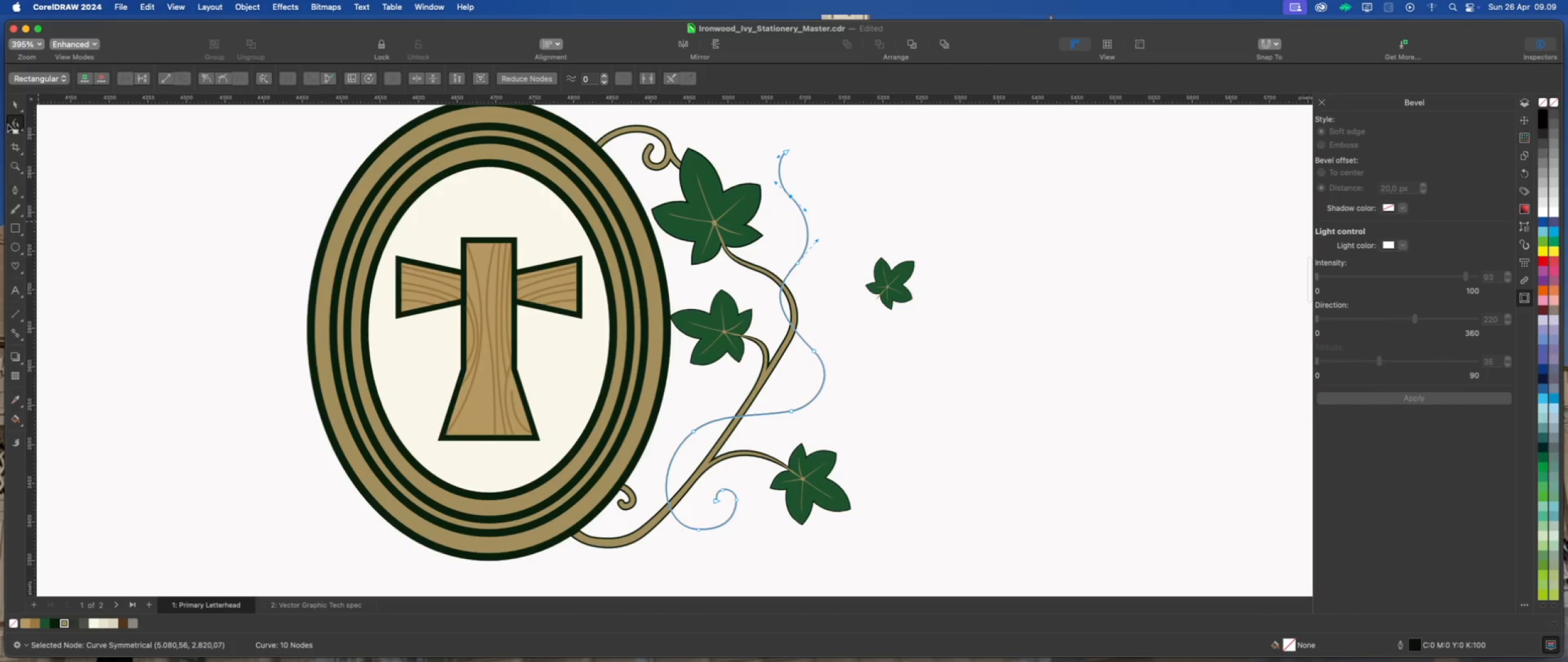 
left_click([15, 100])
 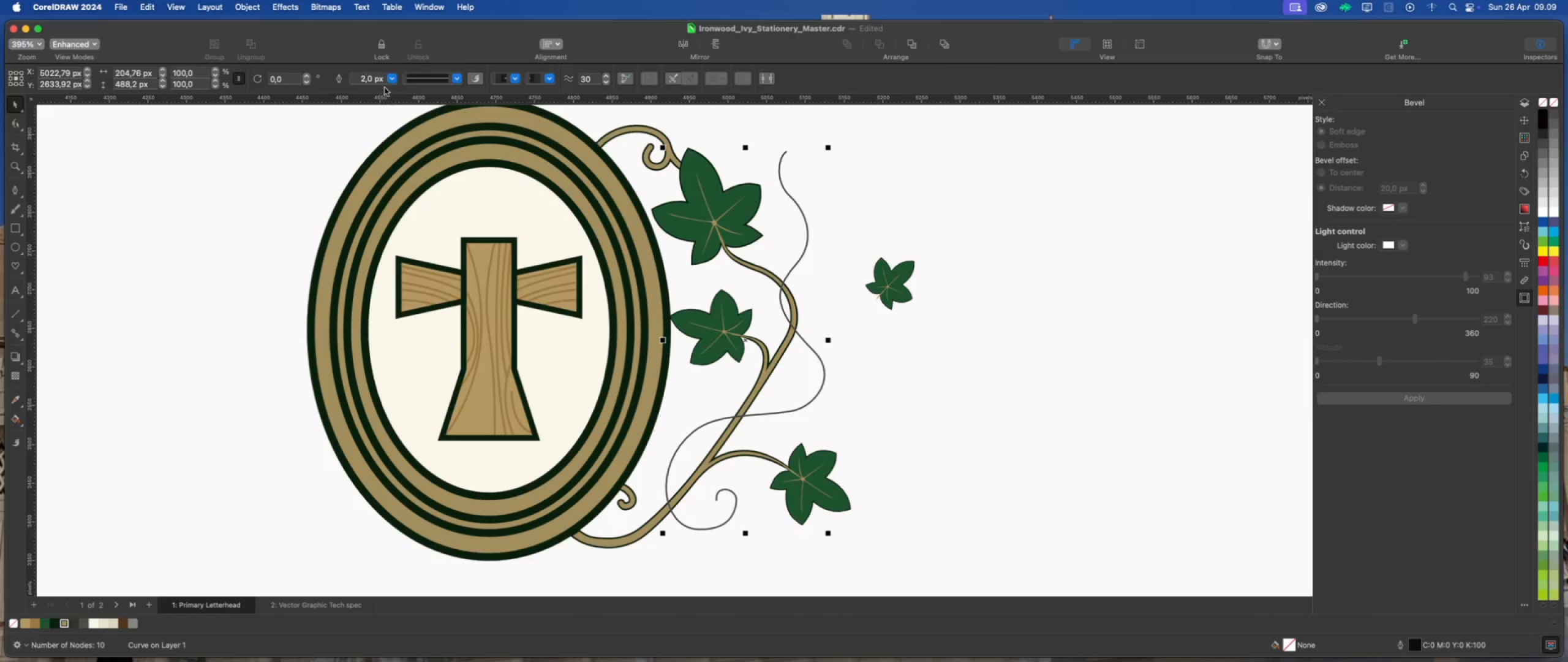 
left_click([392, 79])
 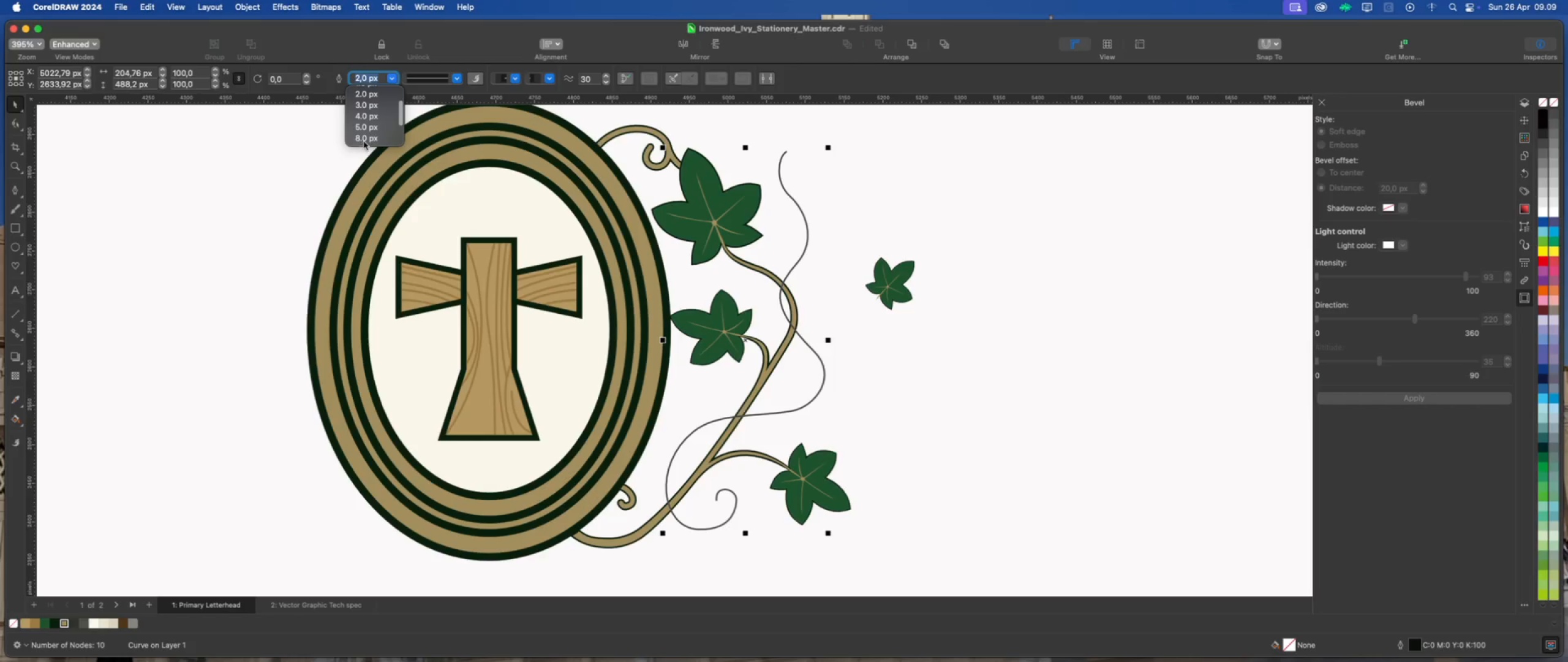 
left_click([368, 139])
 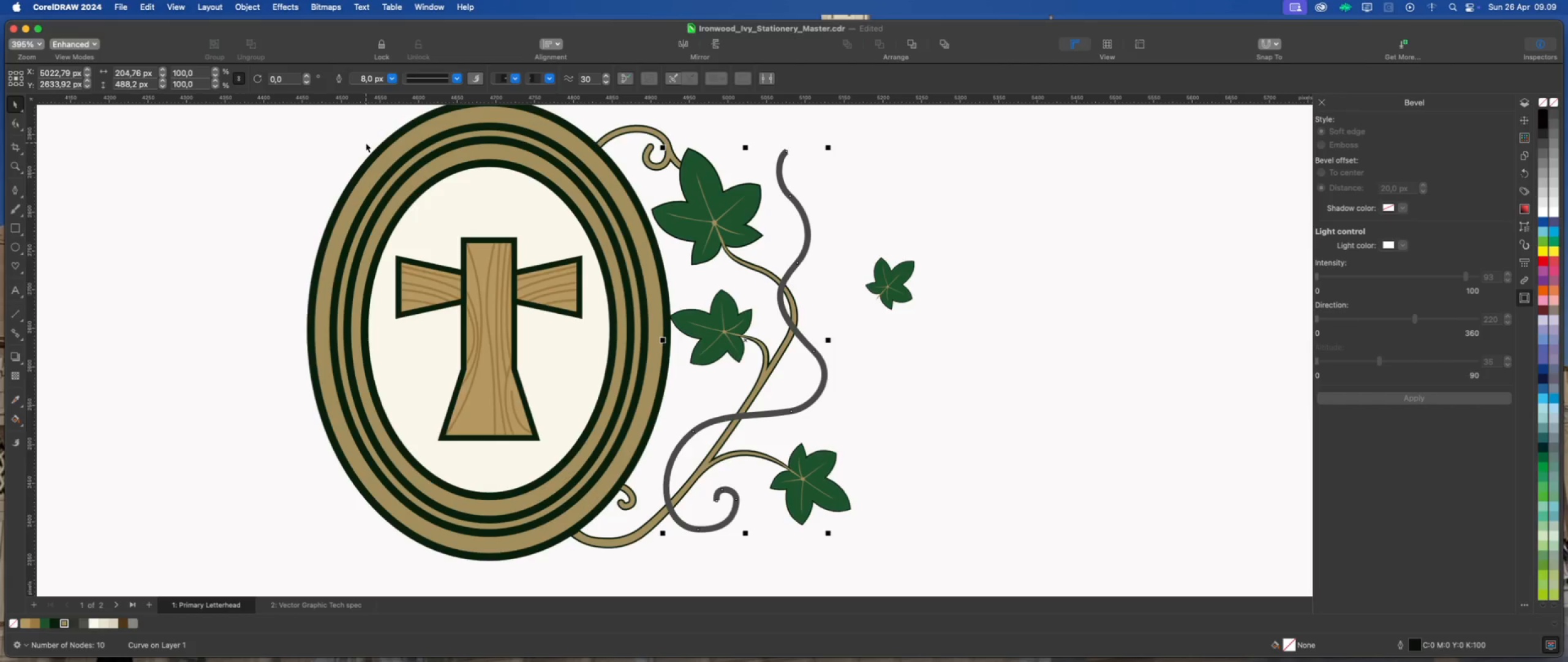 
left_click([12, 124])
 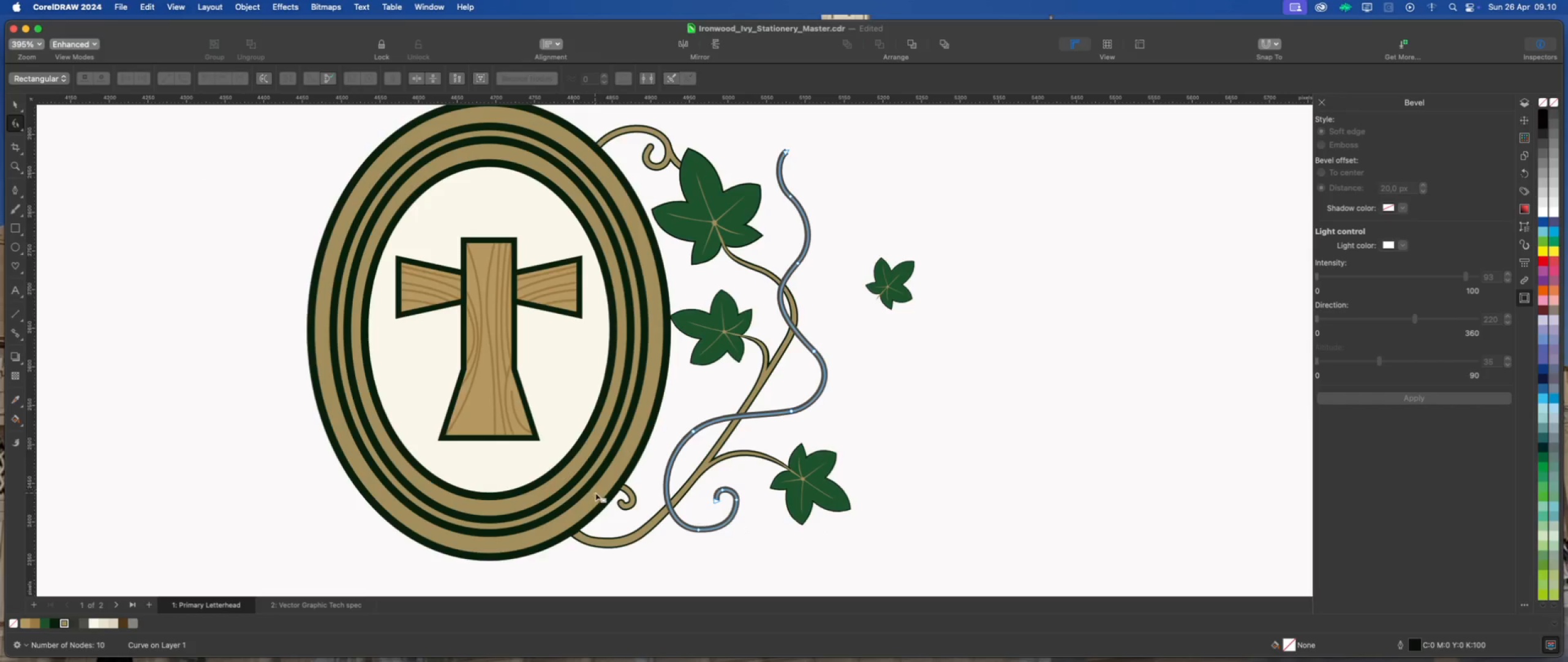 
scroll: coordinate [719, 531], scroll_direction: up, amount: 4.0
 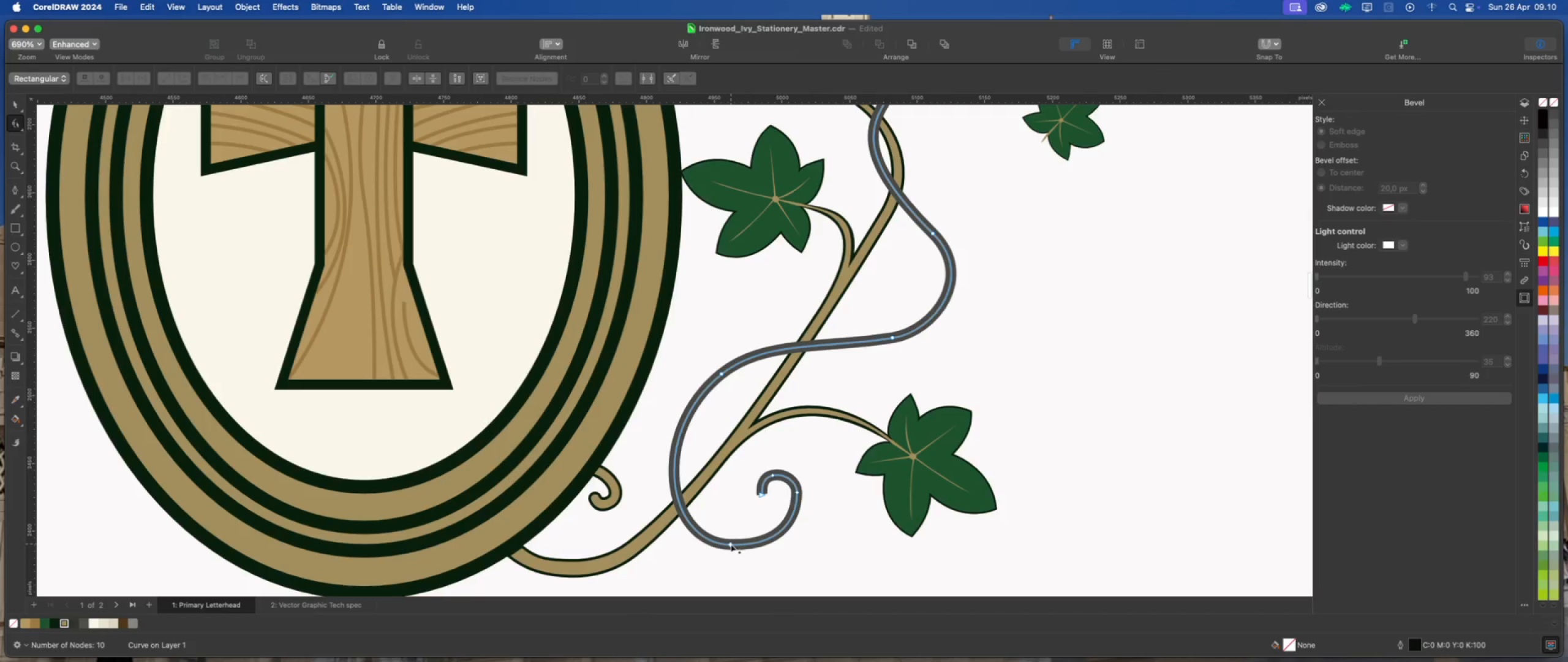 
double_click([733, 546])
 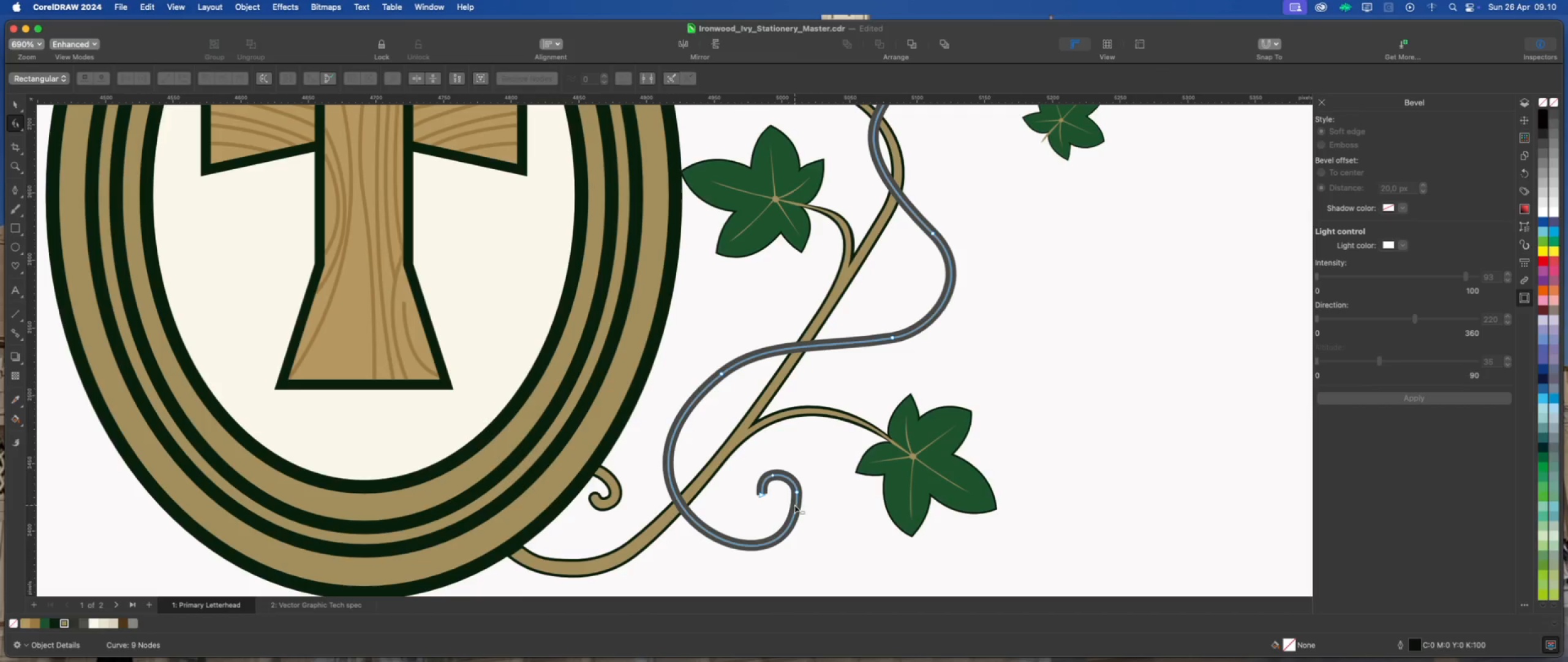 
left_click([797, 494])
 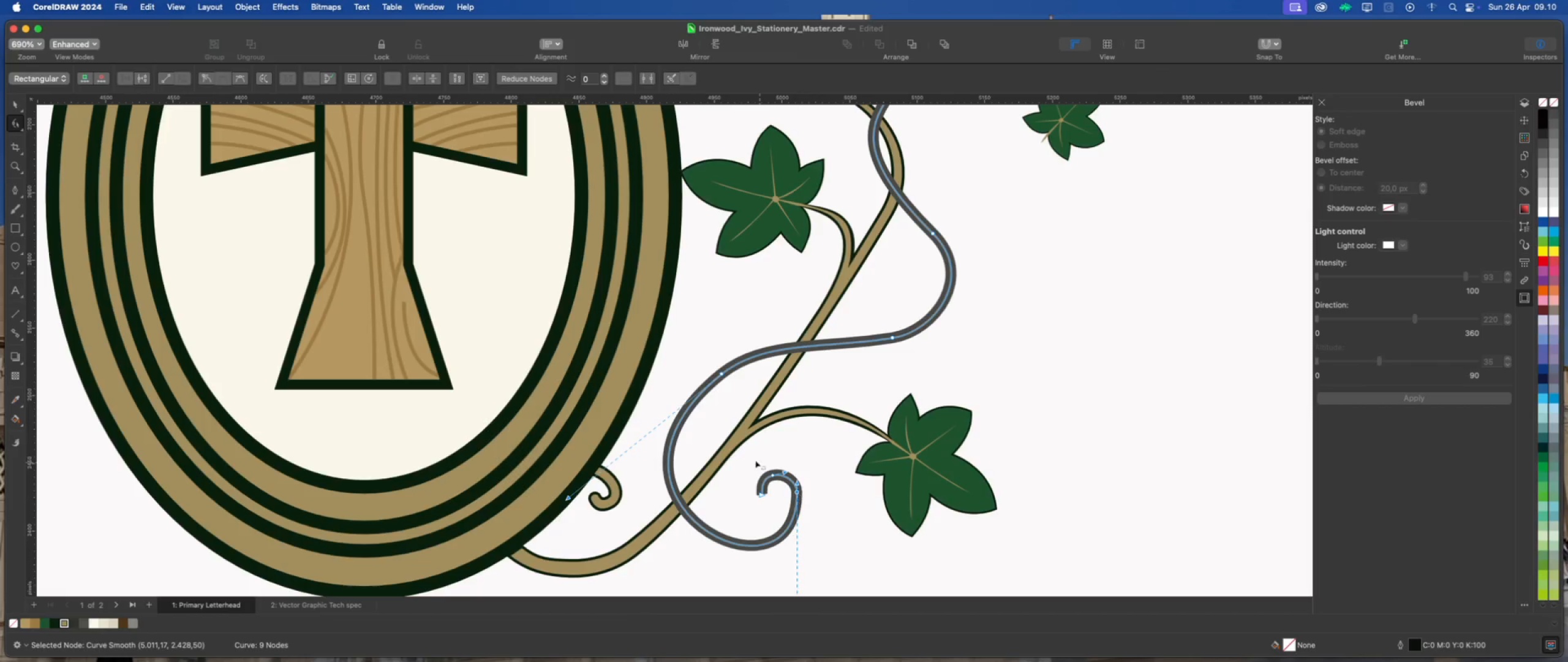 
scroll: coordinate [740, 453], scroll_direction: down, amount: 2.0
 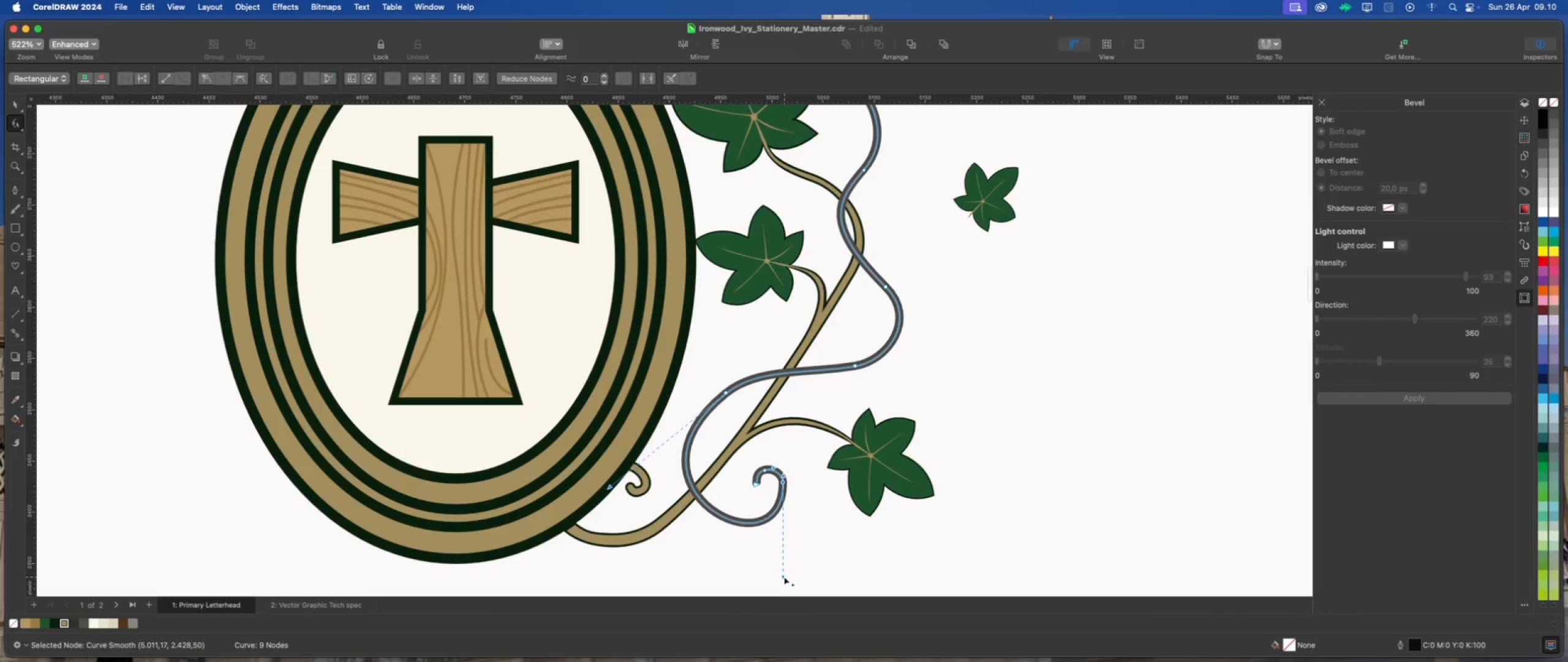 
left_click_drag(start_coordinate=[782, 576], to_coordinate=[760, 580])
 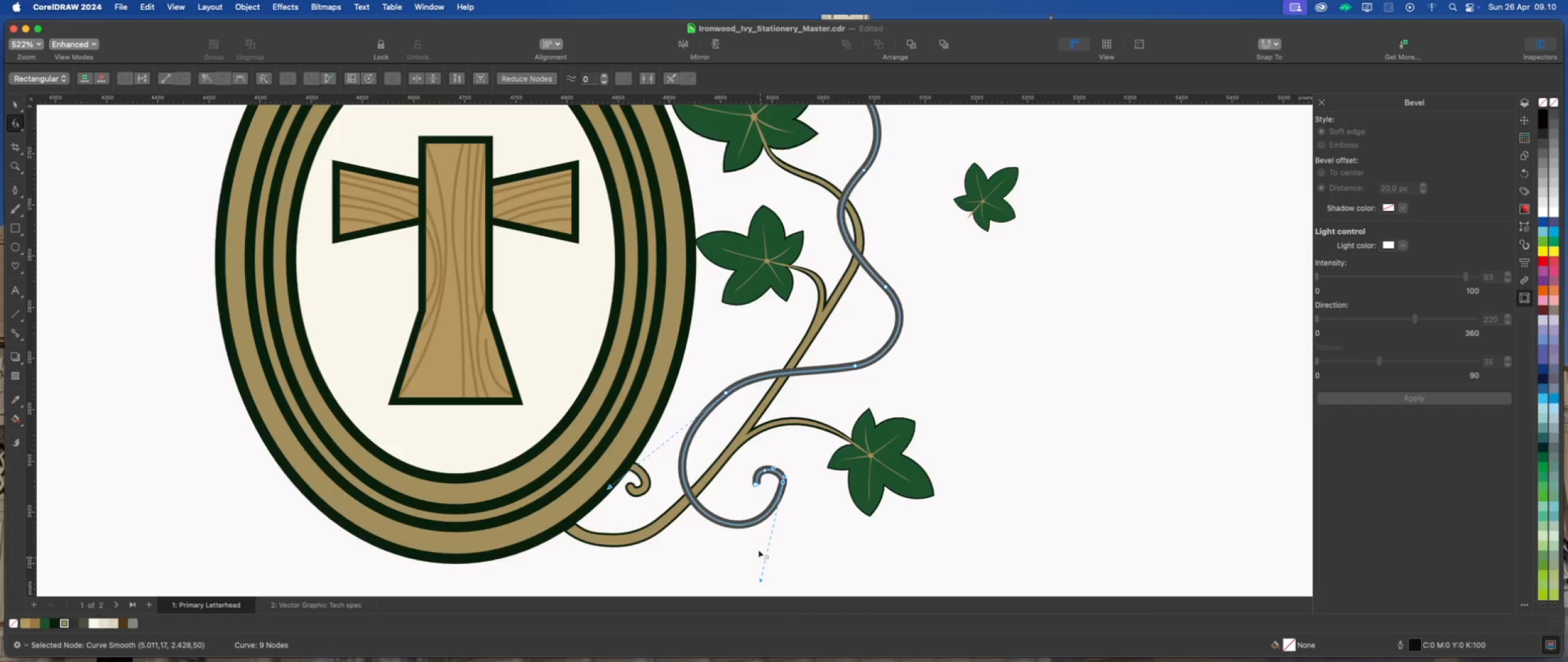 
scroll: coordinate [753, 536], scroll_direction: up, amount: 2.0
 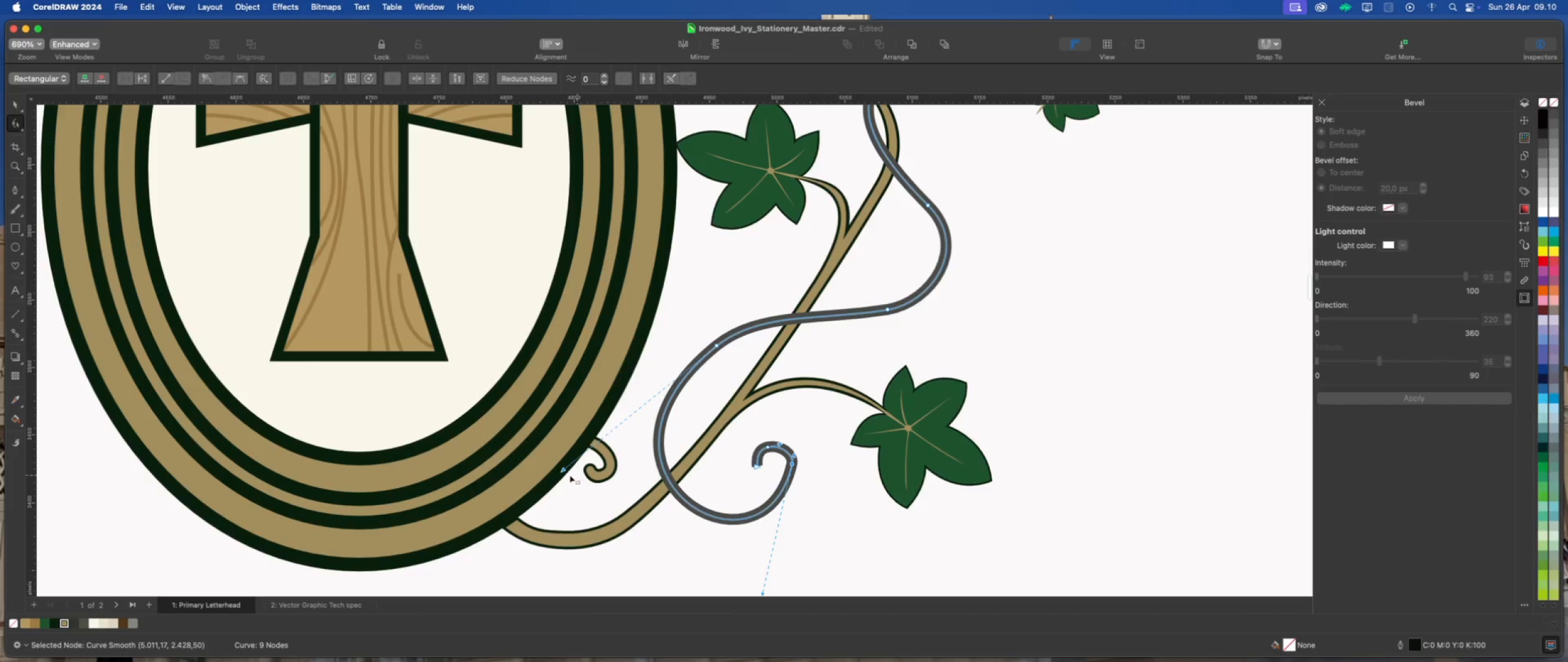 
left_click_drag(start_coordinate=[560, 471], to_coordinate=[586, 462])
 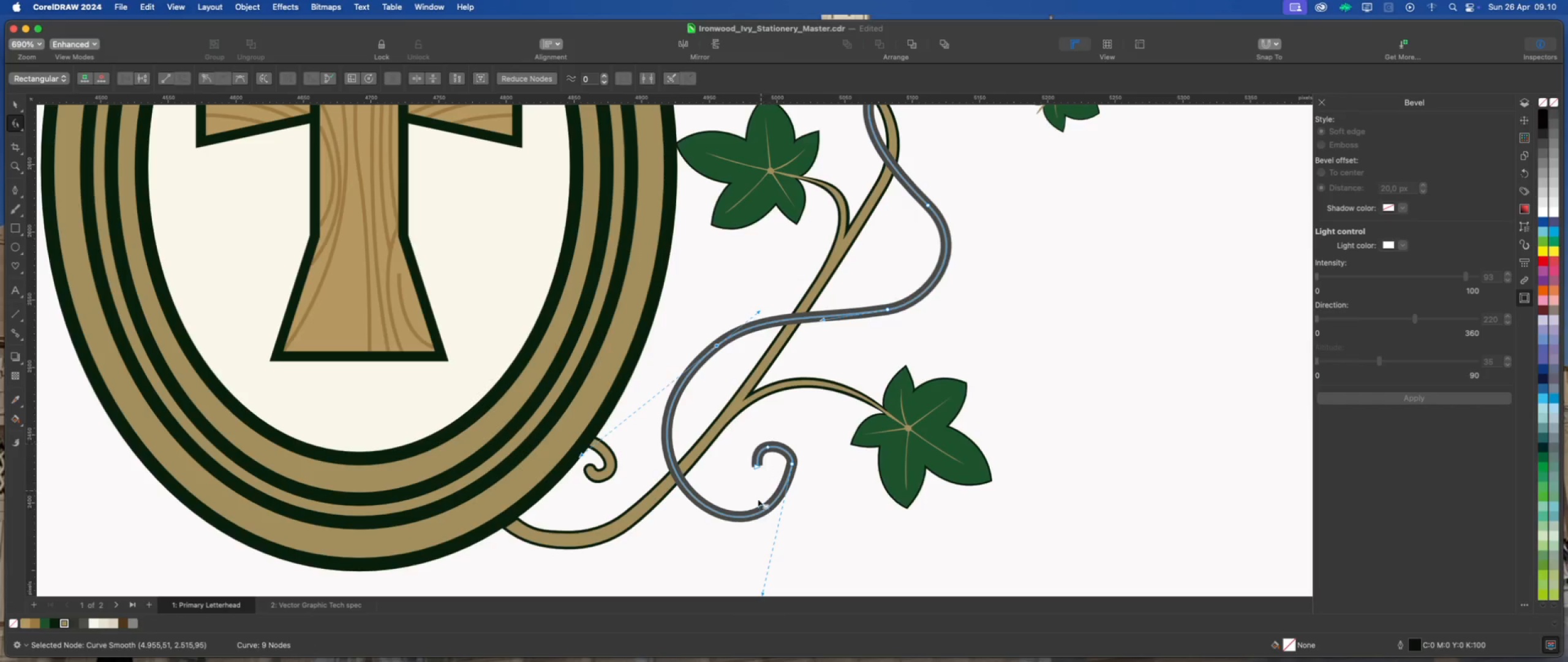 
double_click([728, 516])
 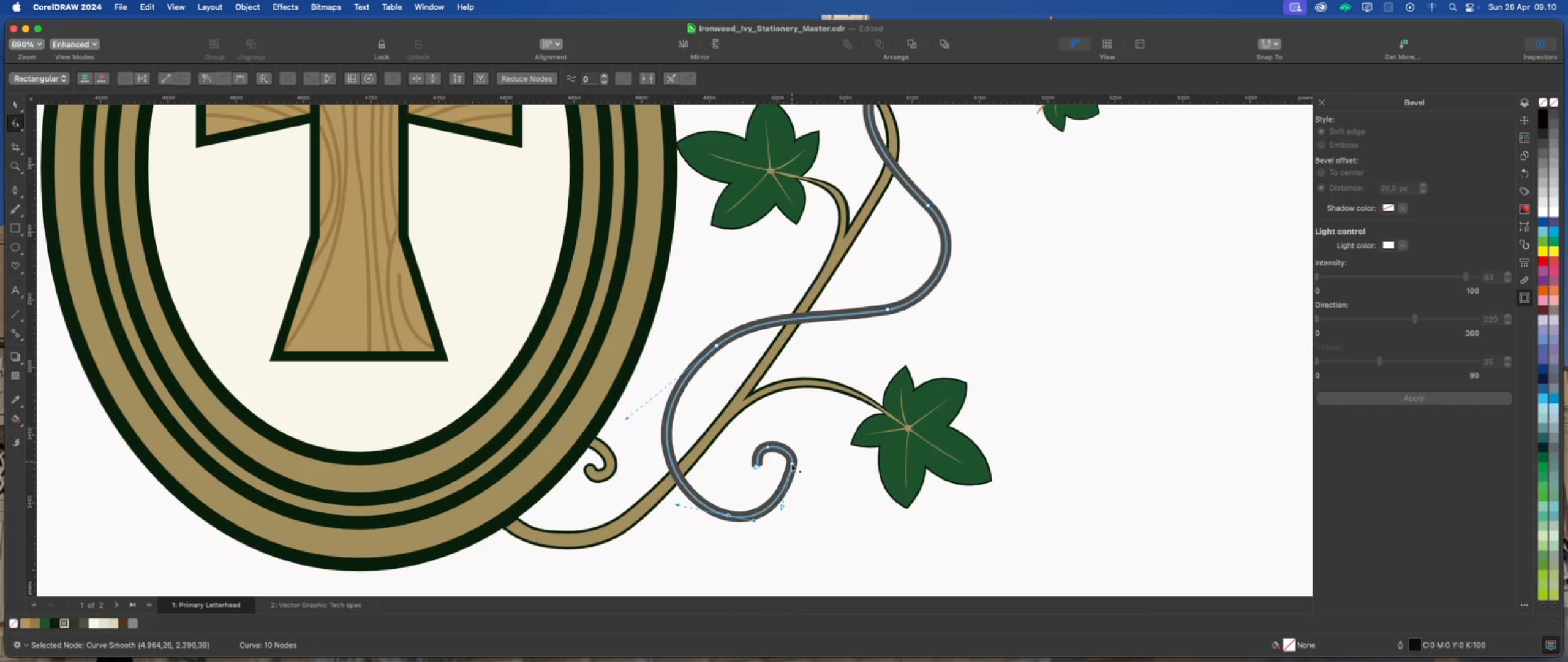 
double_click([791, 464])
 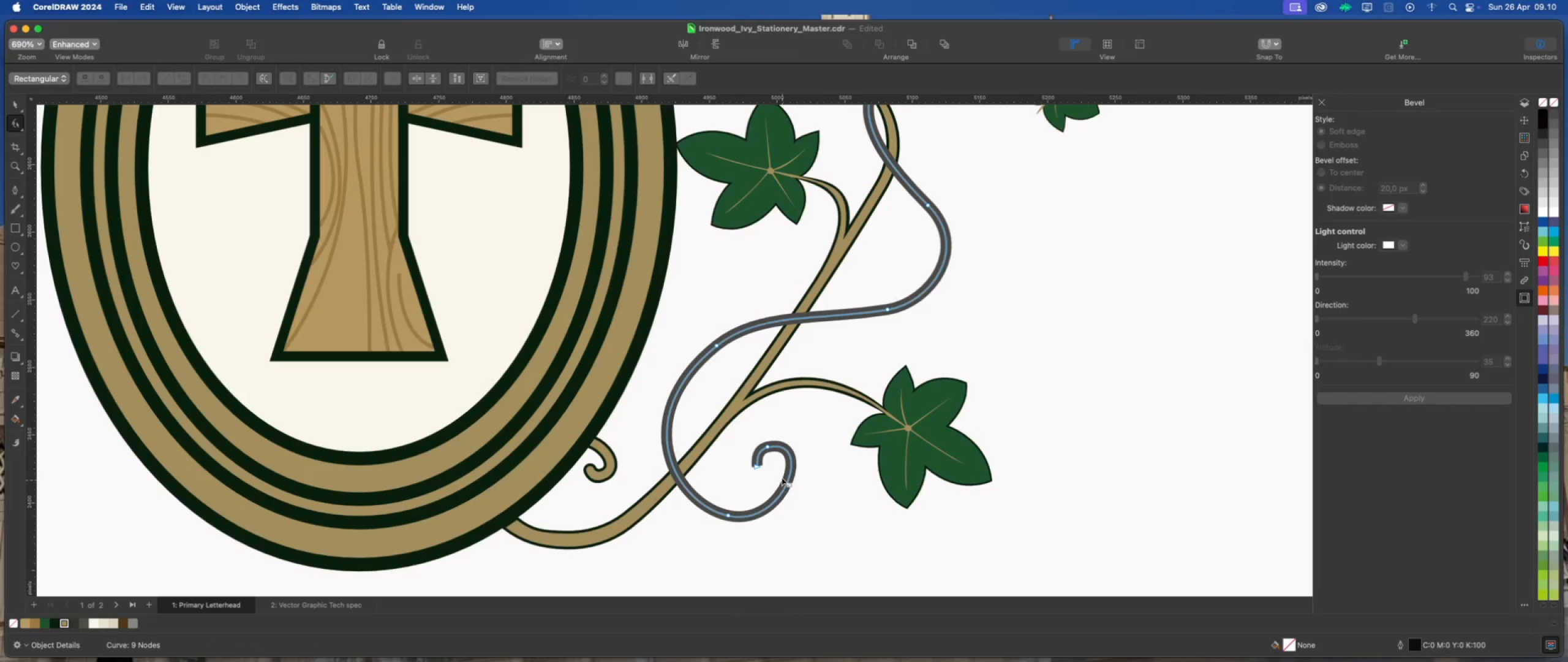 
left_click([766, 446])
 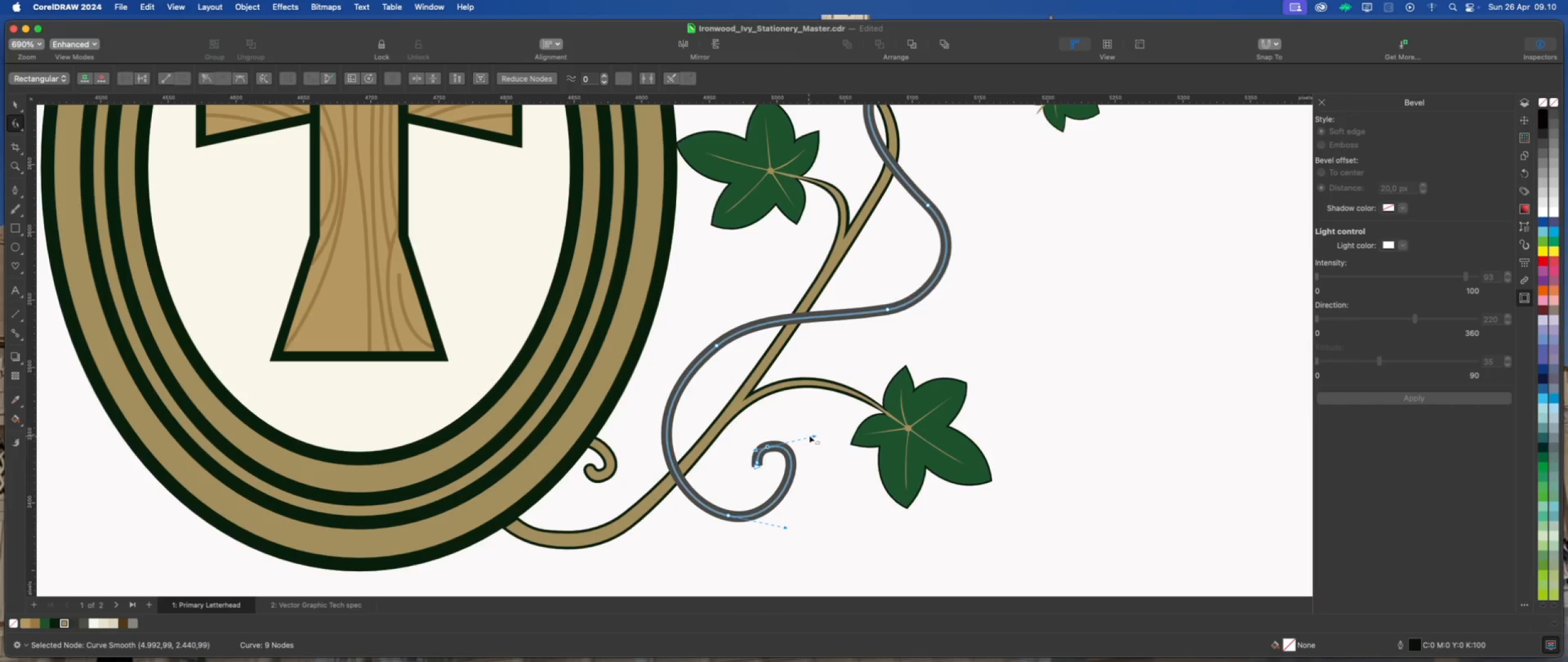 
left_click_drag(start_coordinate=[811, 435], to_coordinate=[804, 441])
 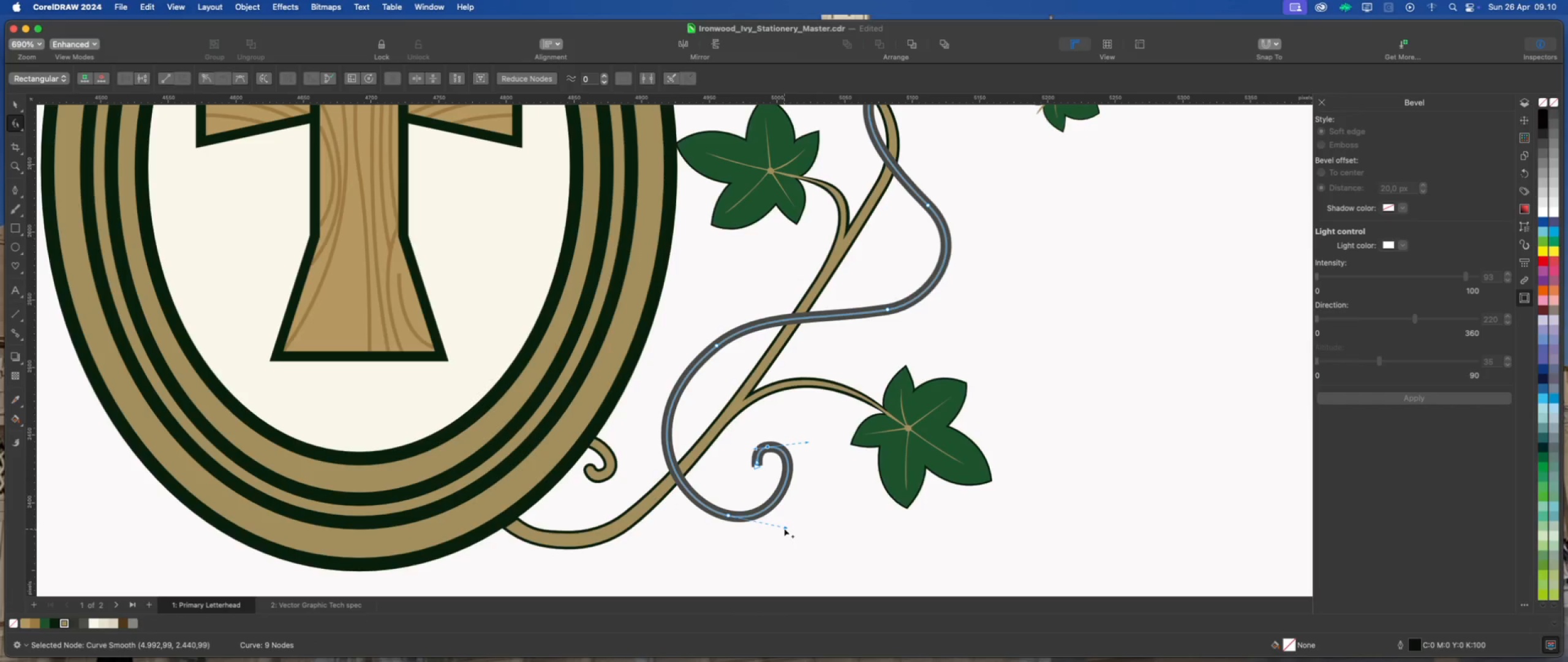 
left_click_drag(start_coordinate=[784, 527], to_coordinate=[795, 528])
 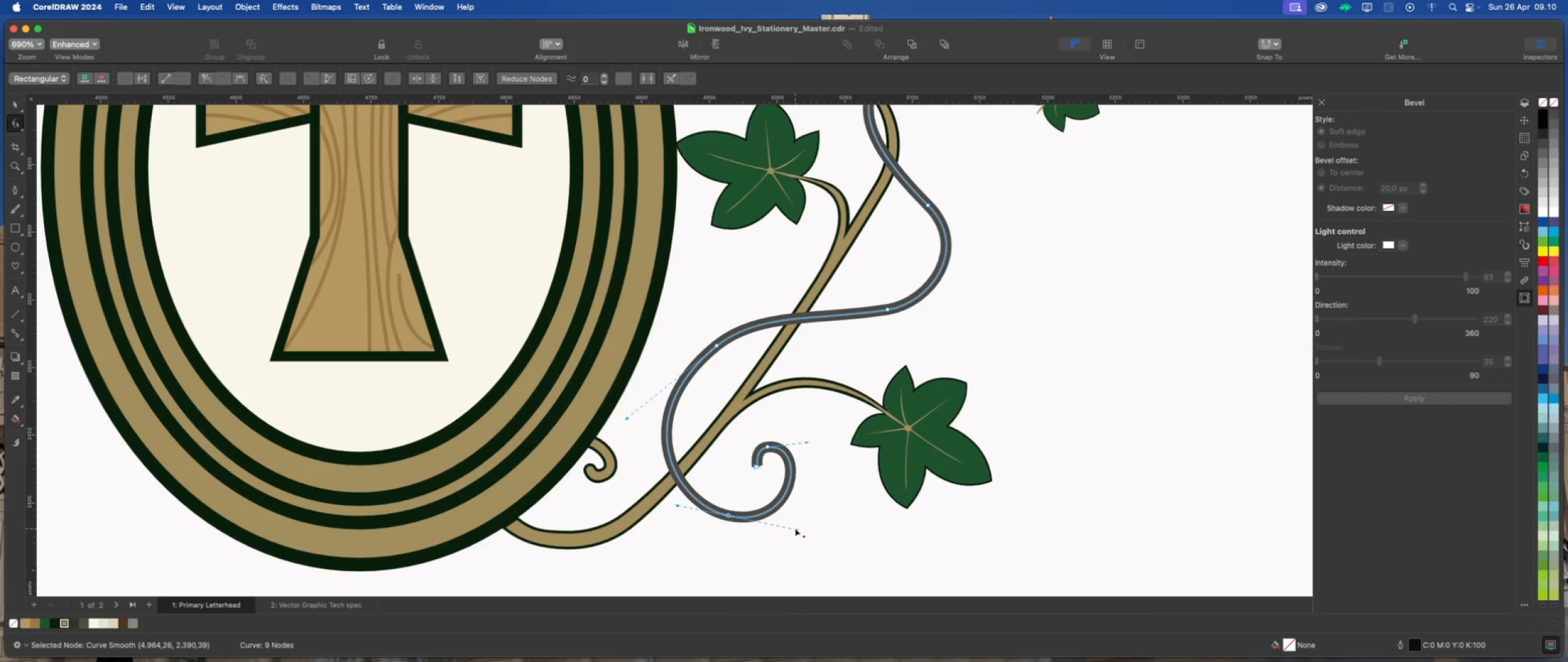 
left_click_drag(start_coordinate=[795, 528], to_coordinate=[799, 528])
 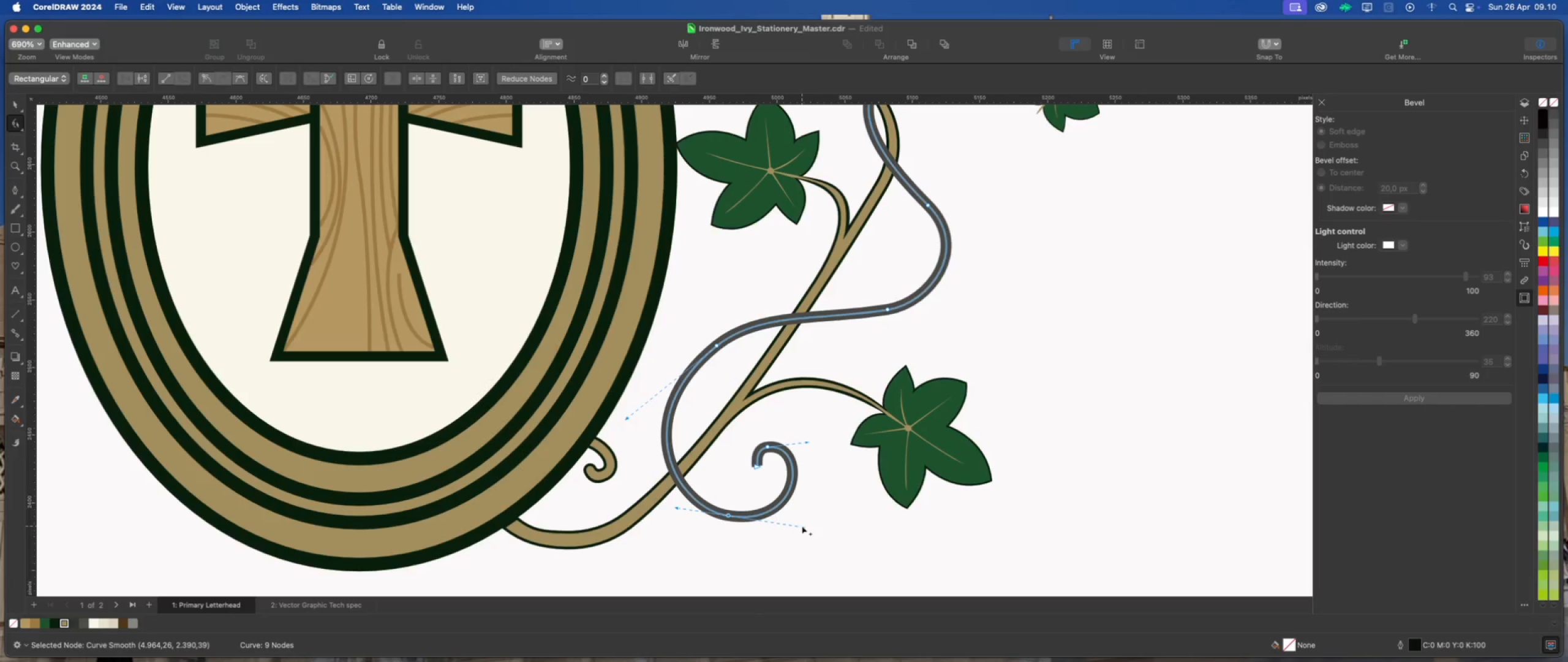 
scroll: coordinate [773, 516], scroll_direction: up, amount: 2.0
 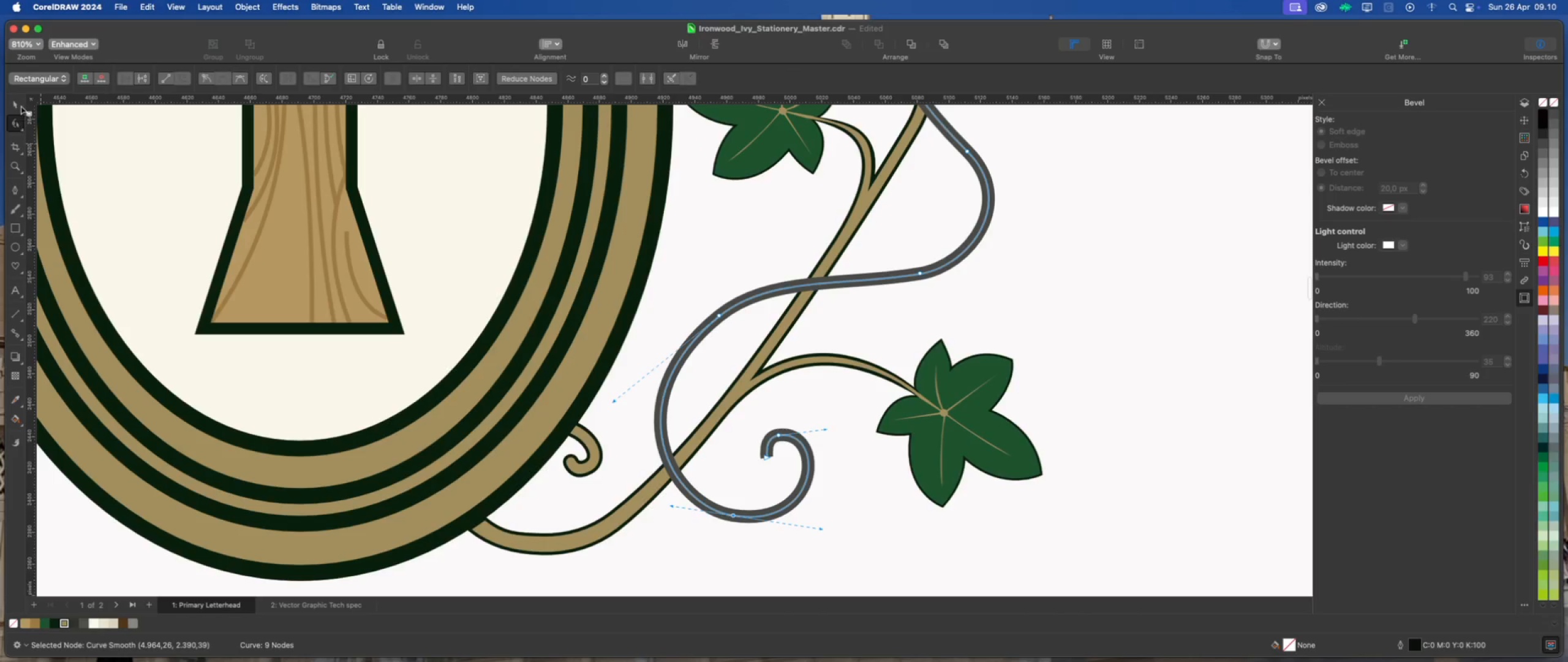 
left_click([15, 104])
 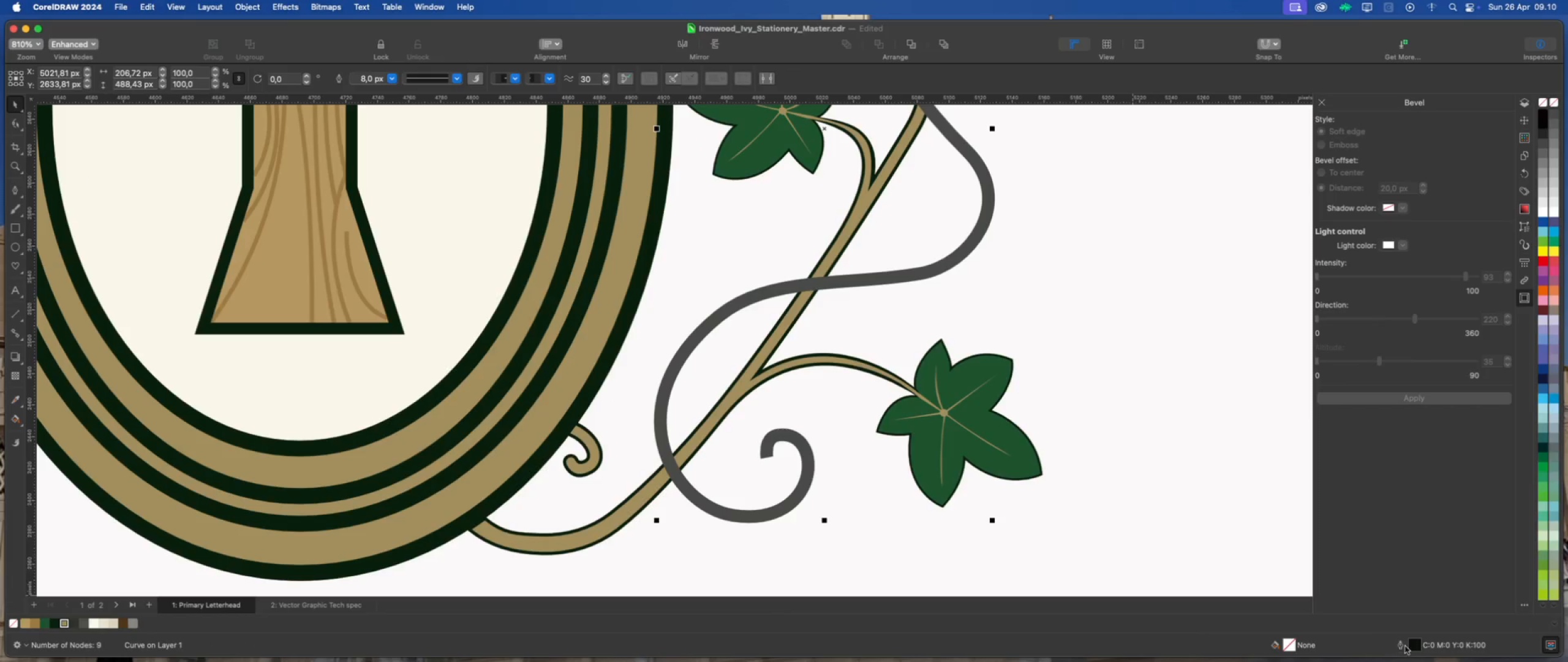 
double_click([1418, 647])
 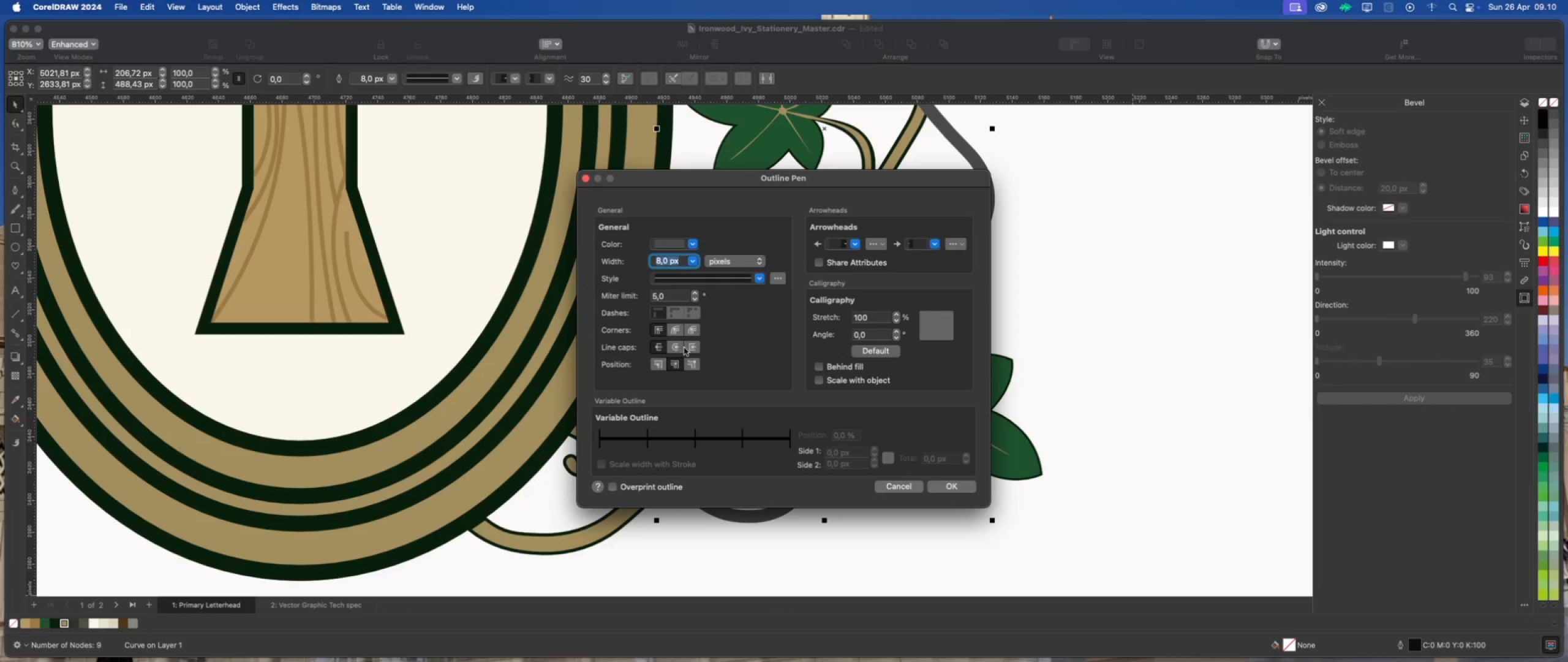 
left_click([674, 342])
 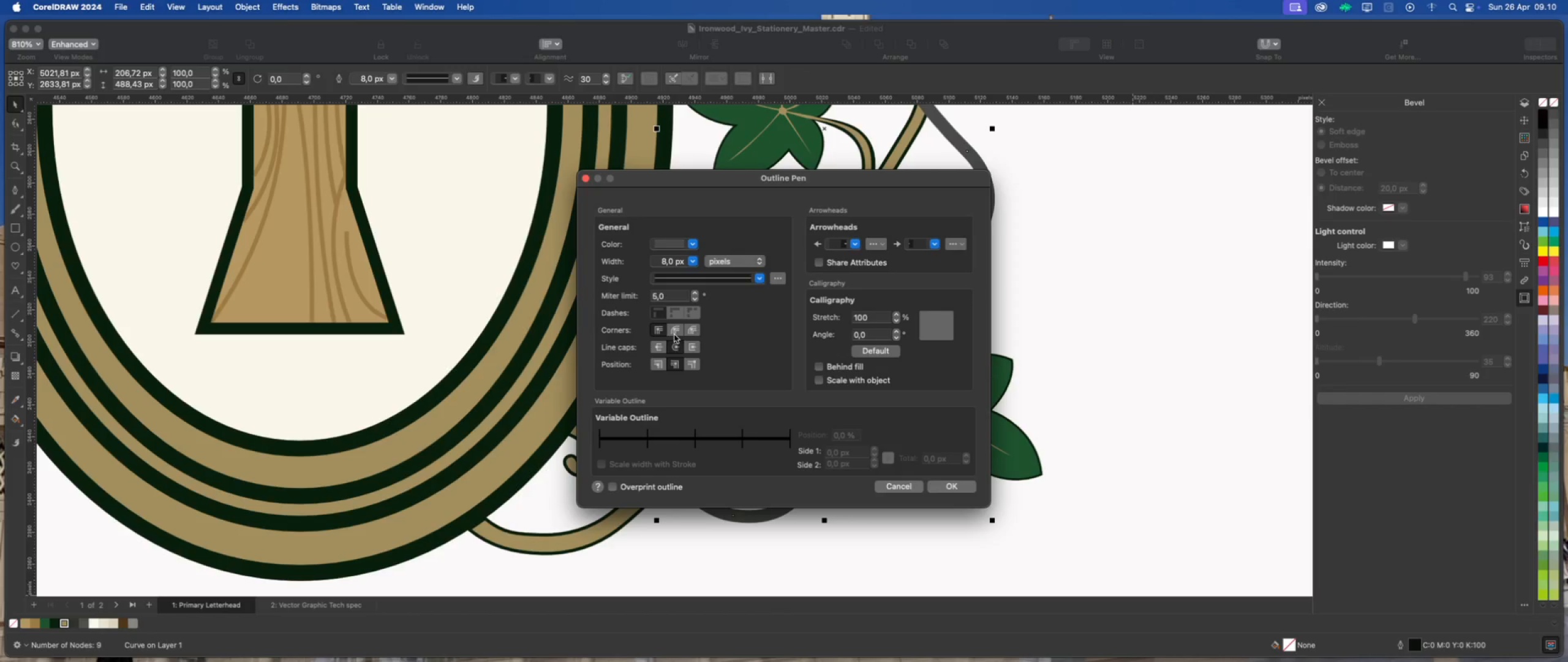 
left_click([674, 332])
 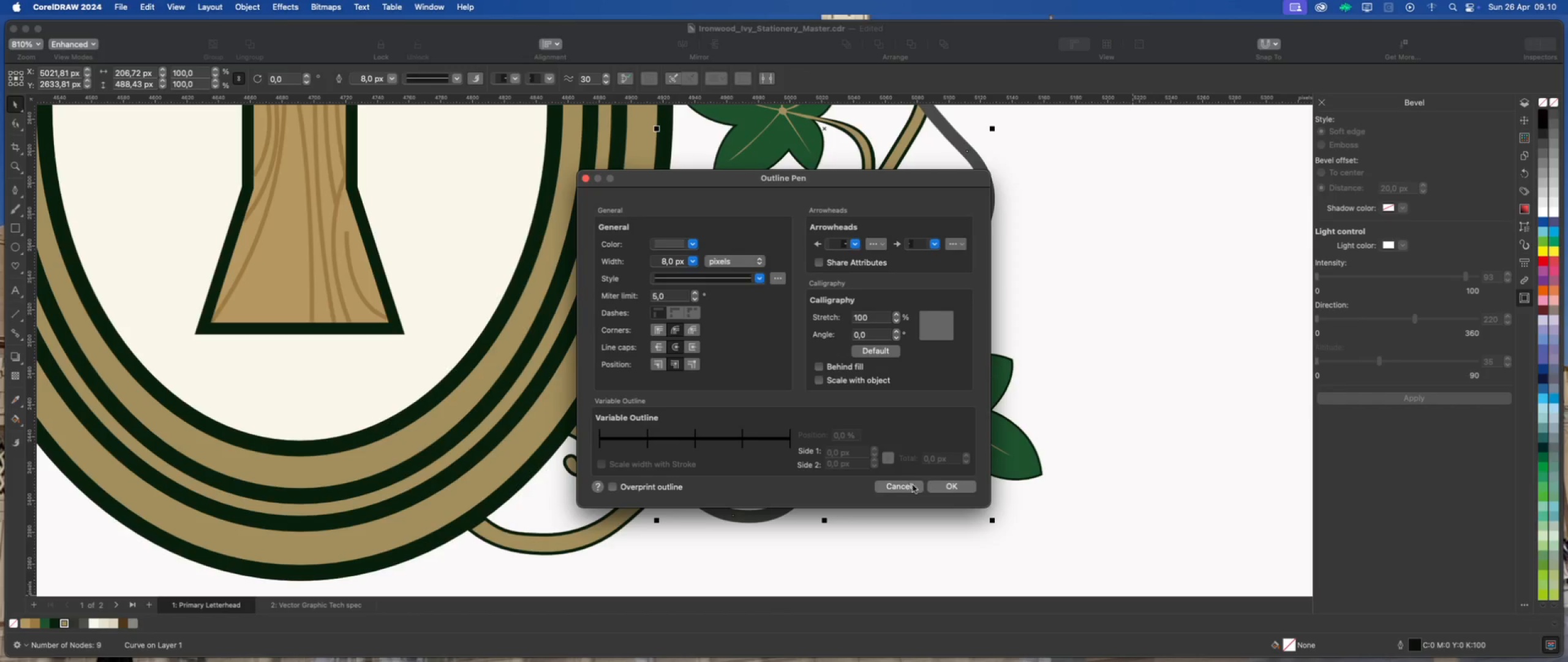 
left_click([944, 485])
 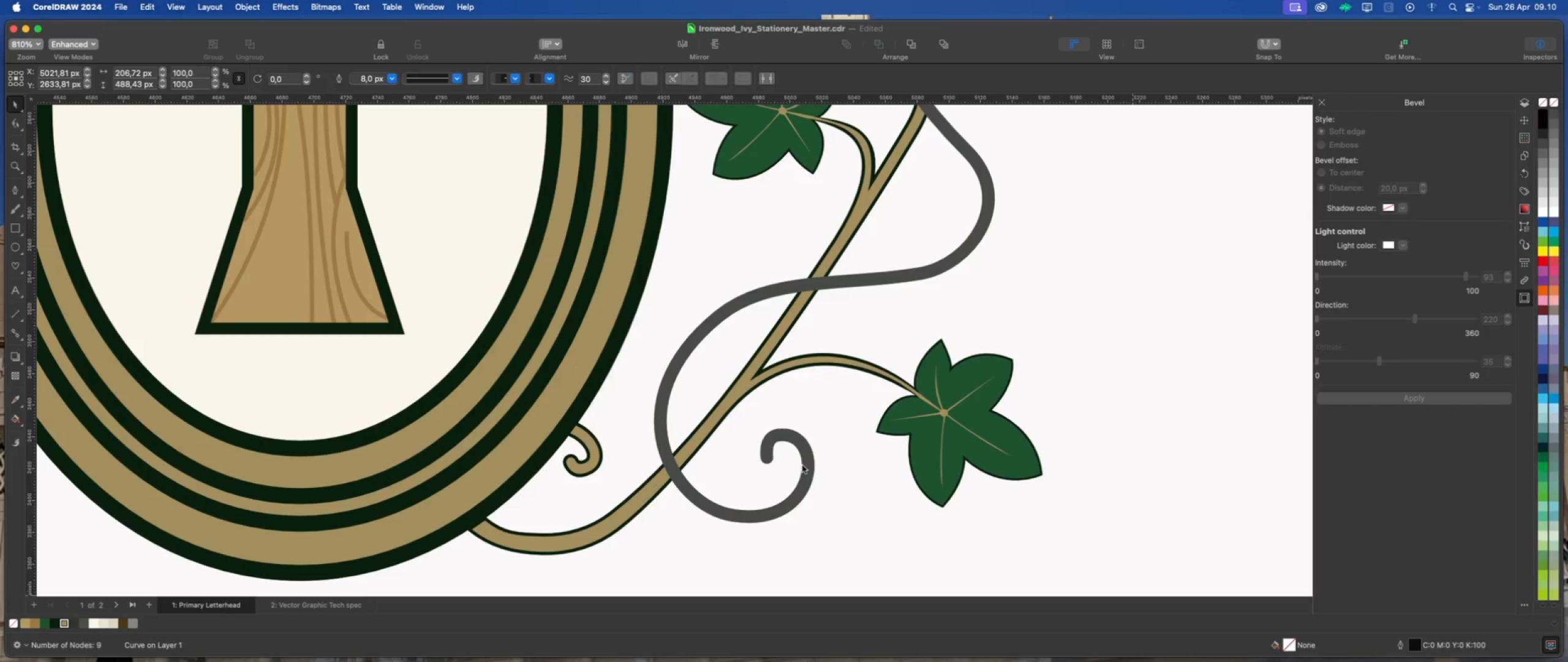 
scroll: coordinate [730, 460], scroll_direction: down, amount: 6.0
 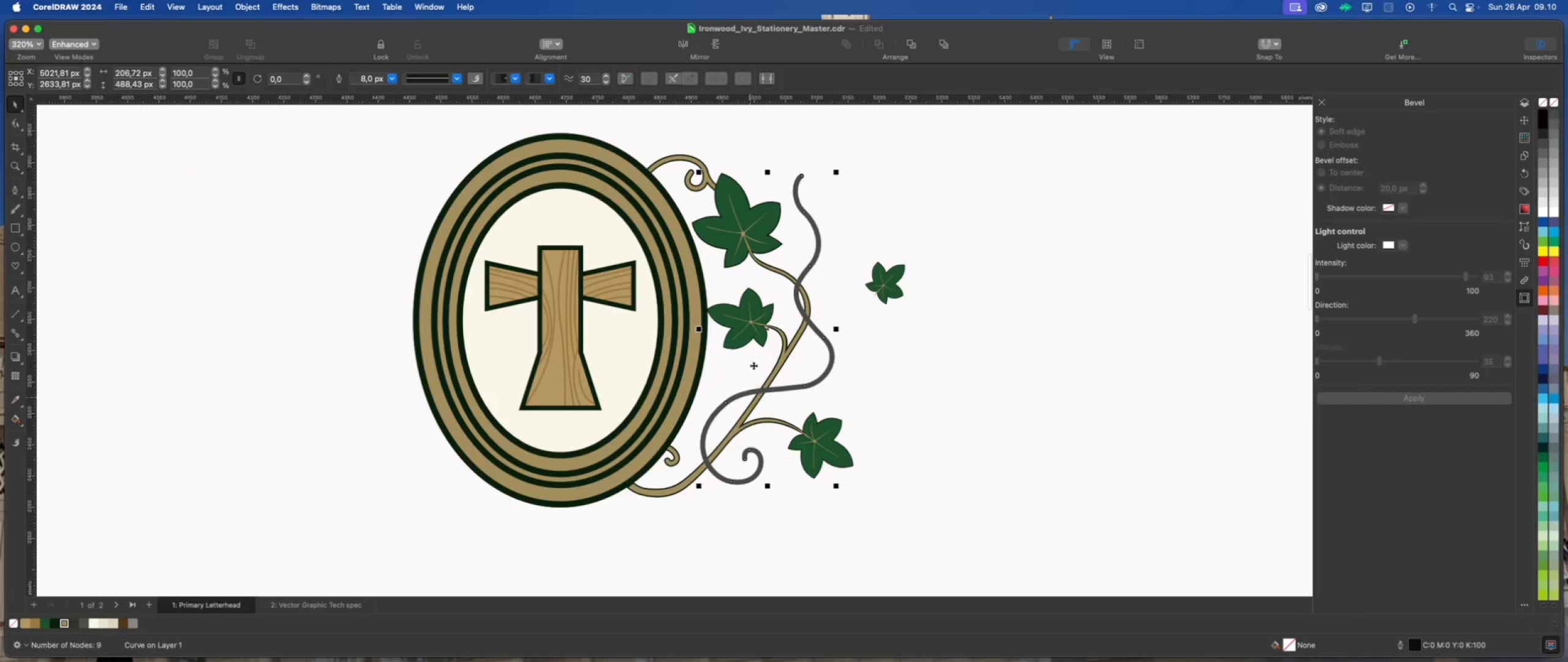 
scroll: coordinate [752, 343], scroll_direction: up, amount: 3.0
 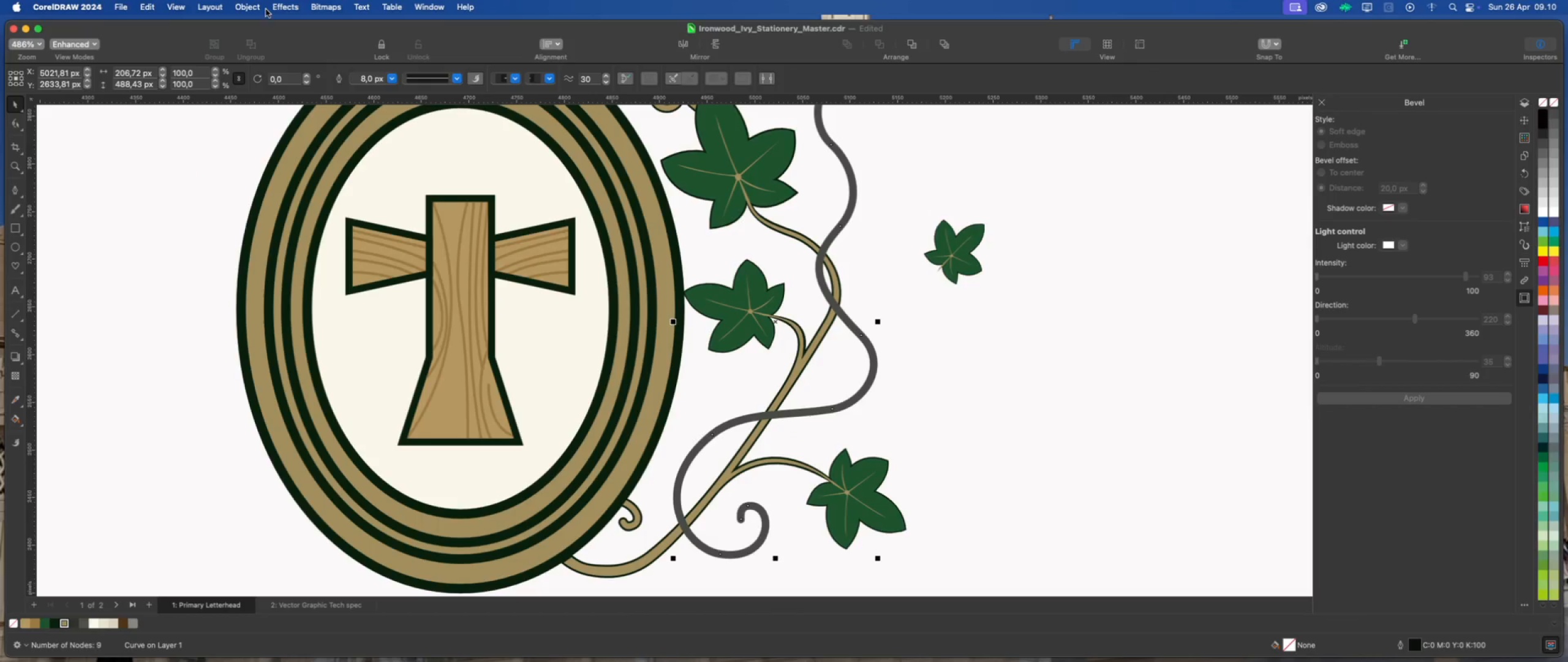 
wait(5.89)
 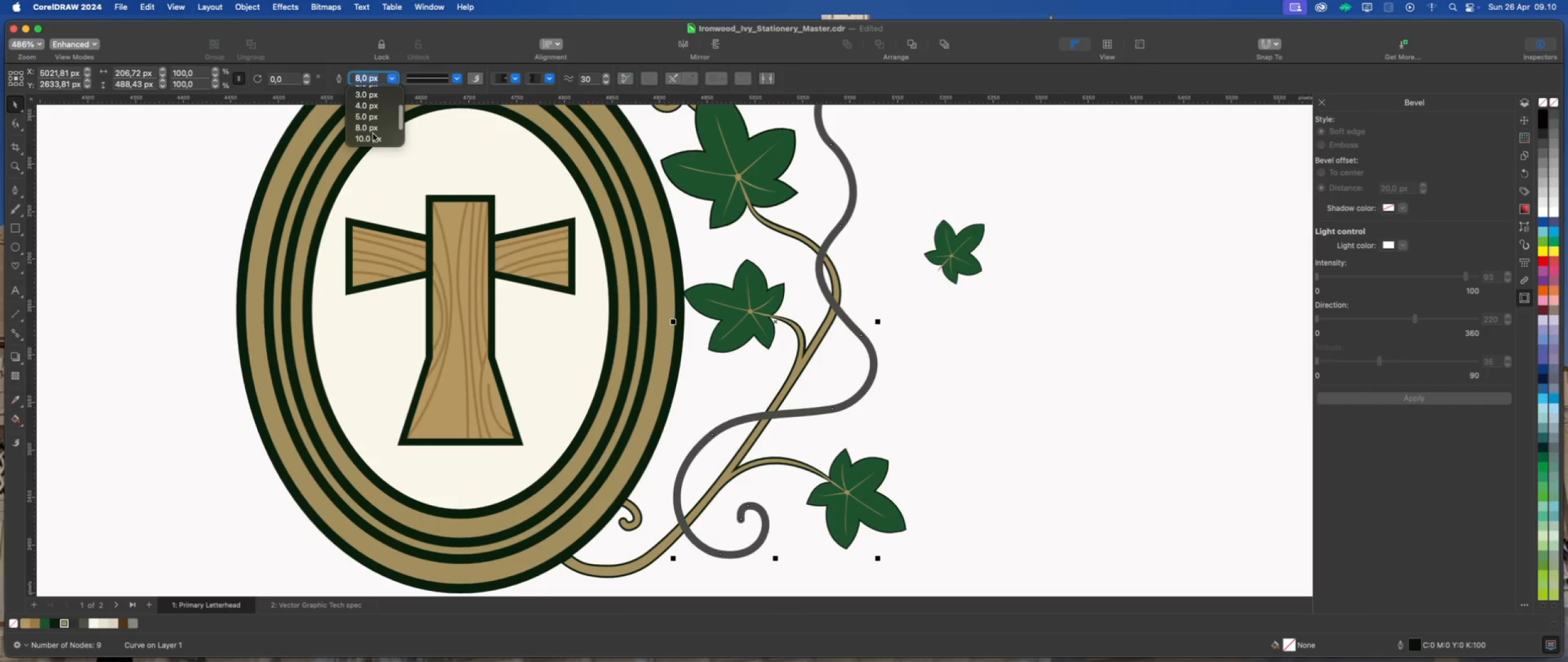 
left_click([372, 135])
 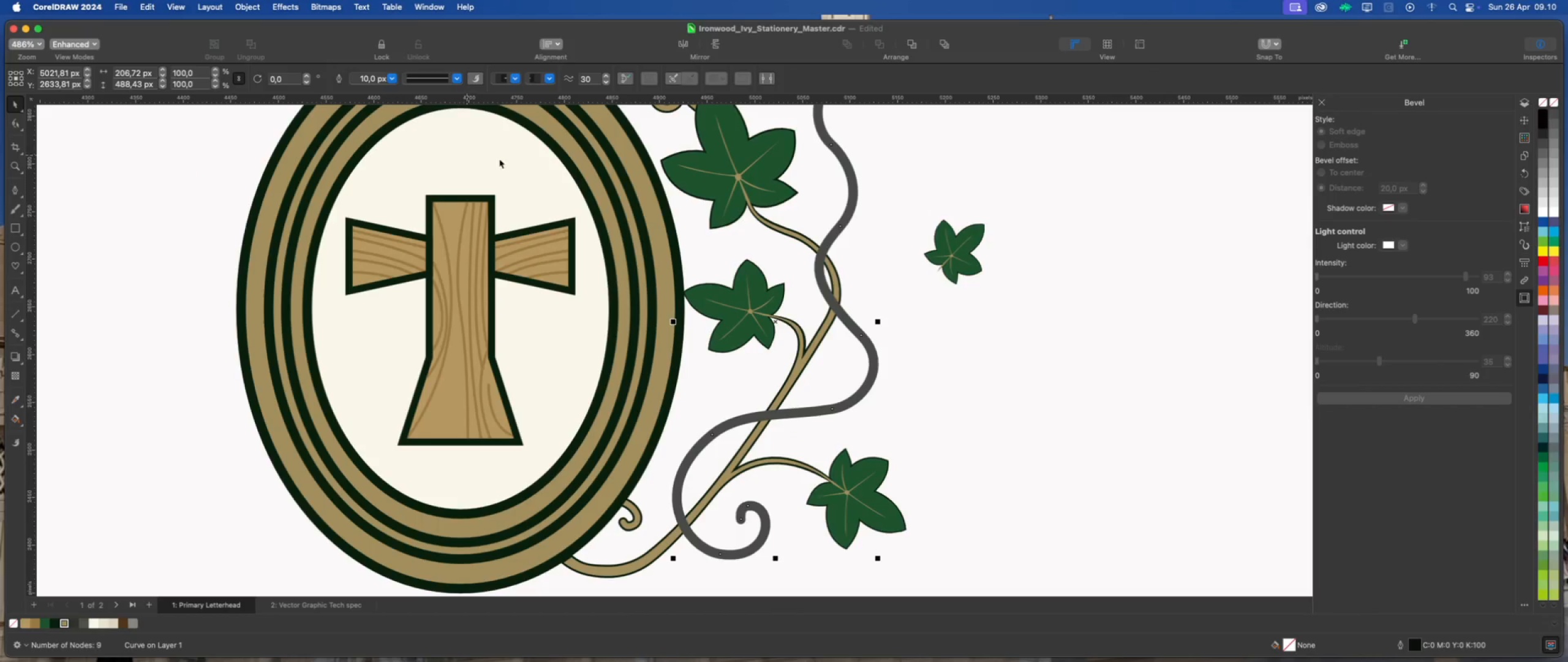 
scroll: coordinate [597, 237], scroll_direction: down, amount: 4.0
 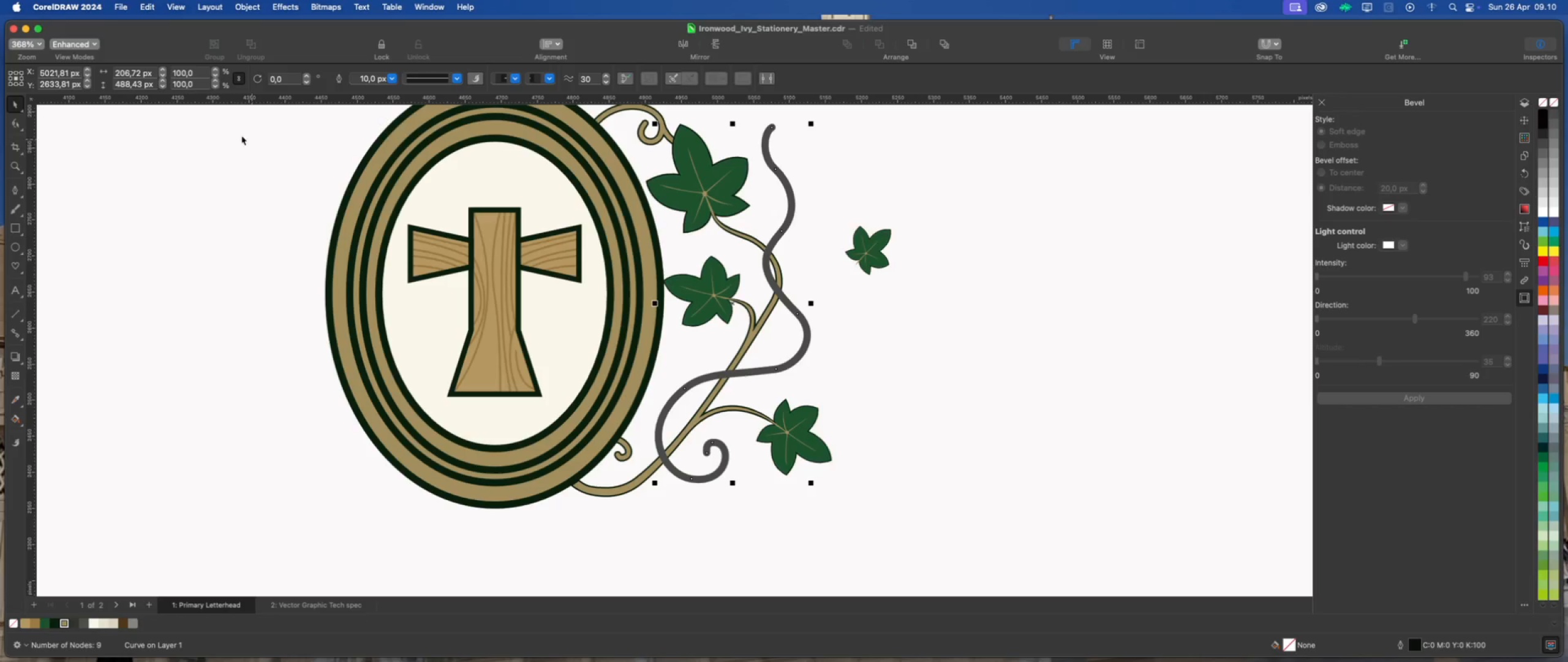 
left_click([253, 4])
 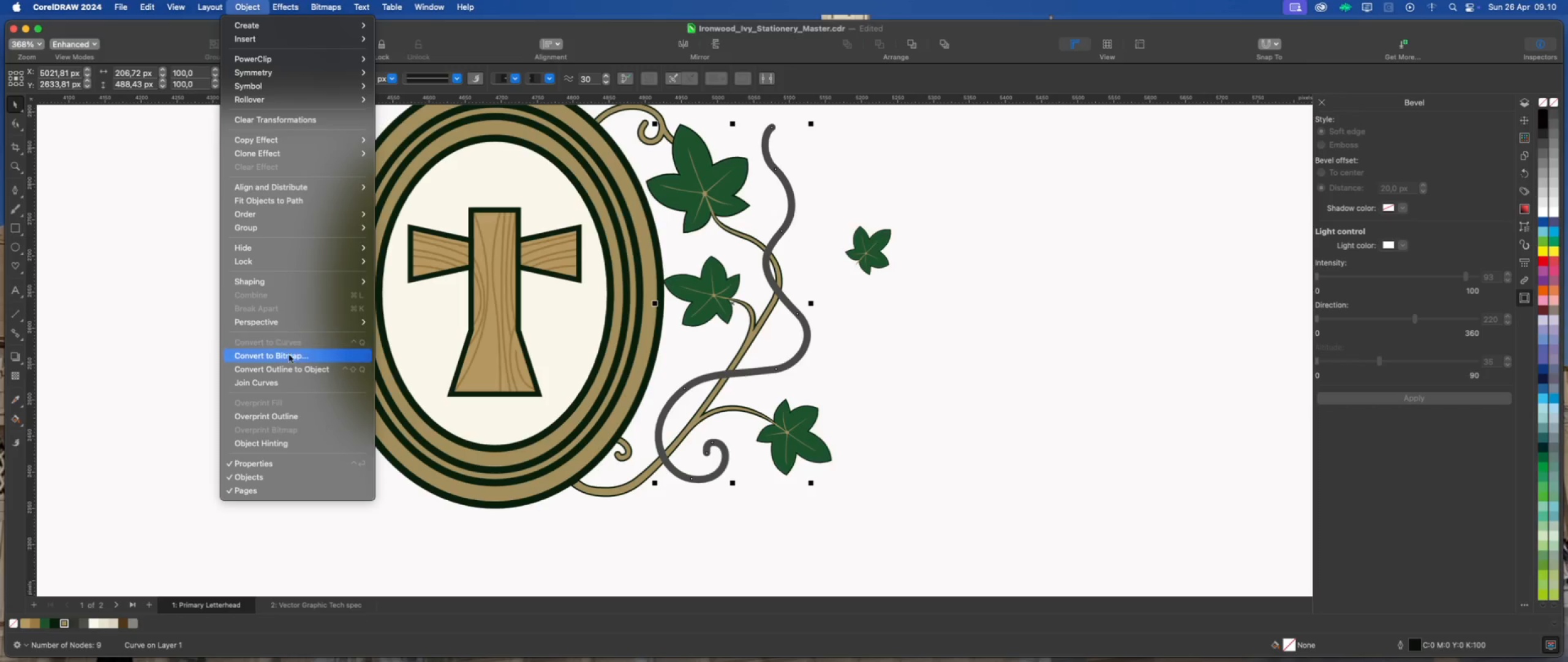 
left_click([292, 363])
 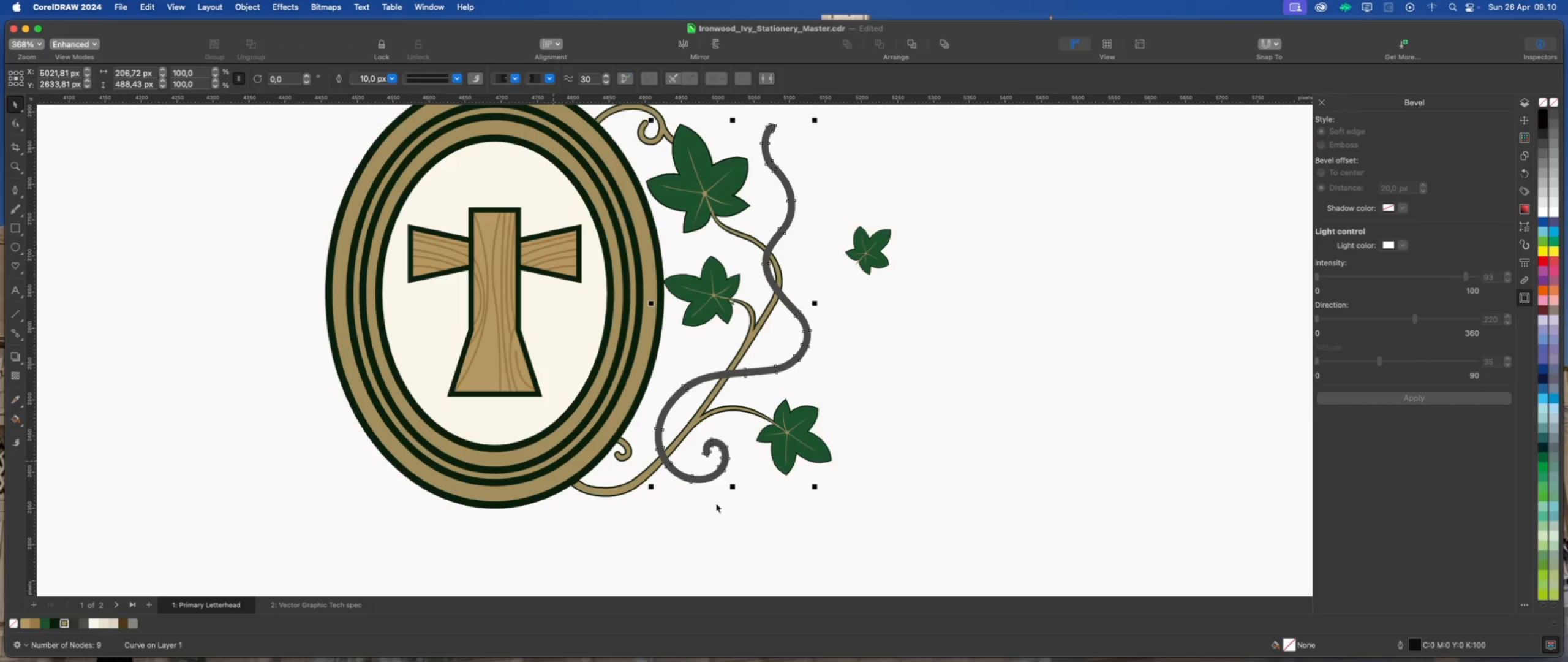 
scroll: coordinate [716, 500], scroll_direction: up, amount: 2.0
 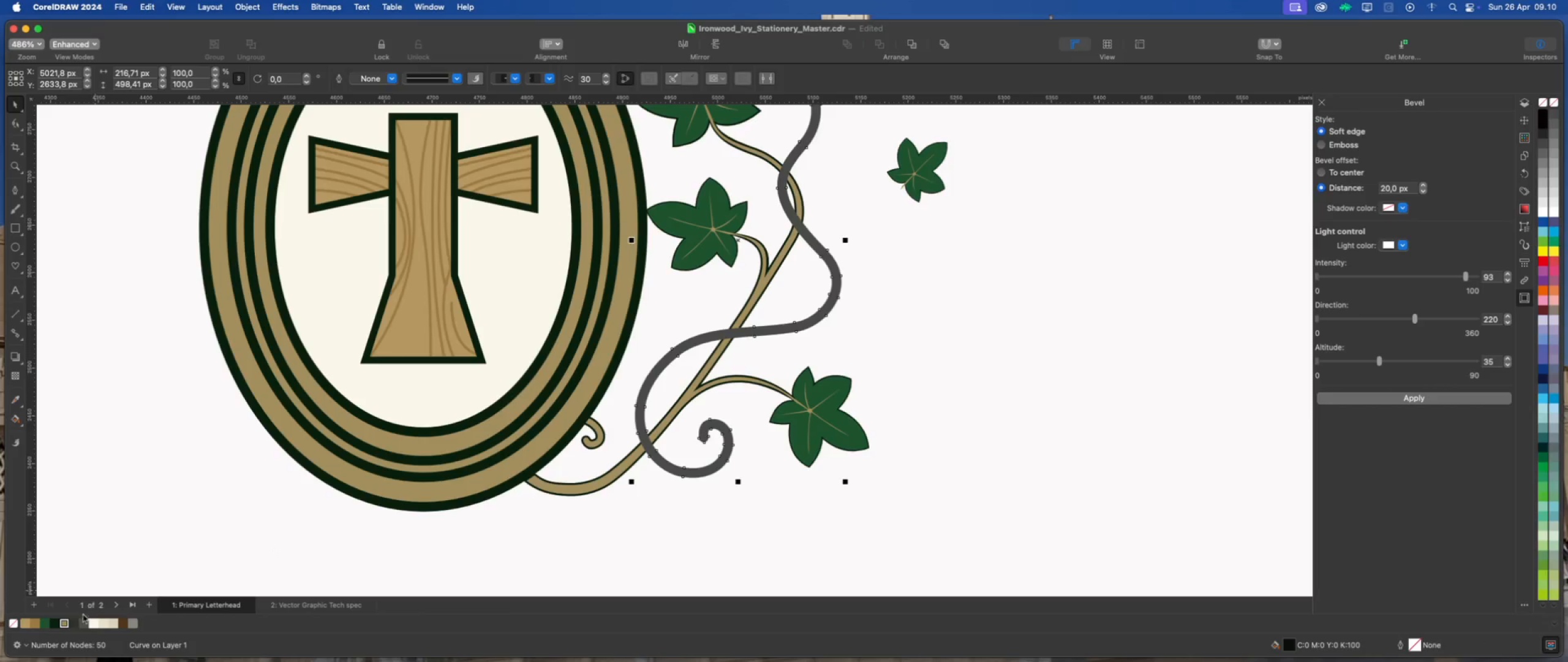 
left_click([66, 623])
 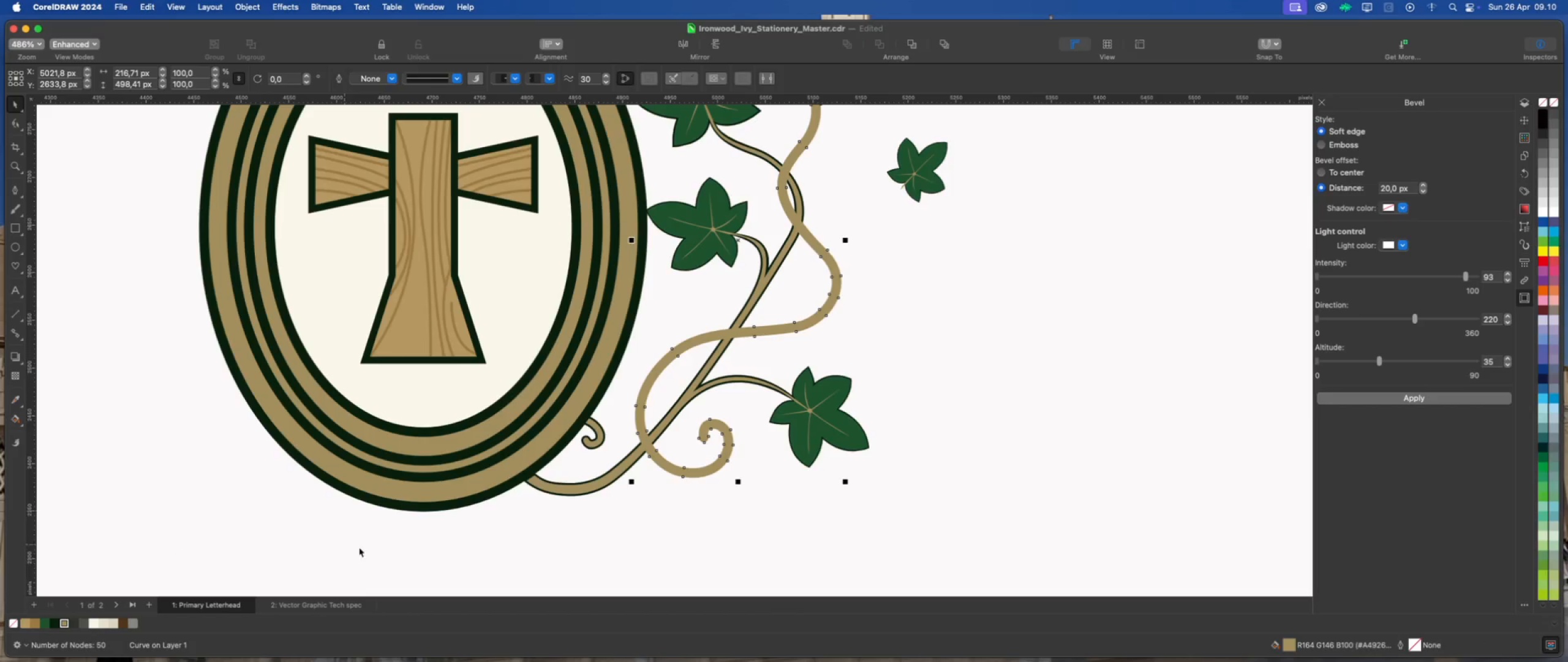 
scroll: coordinate [533, 574], scroll_direction: down, amount: 2.0
 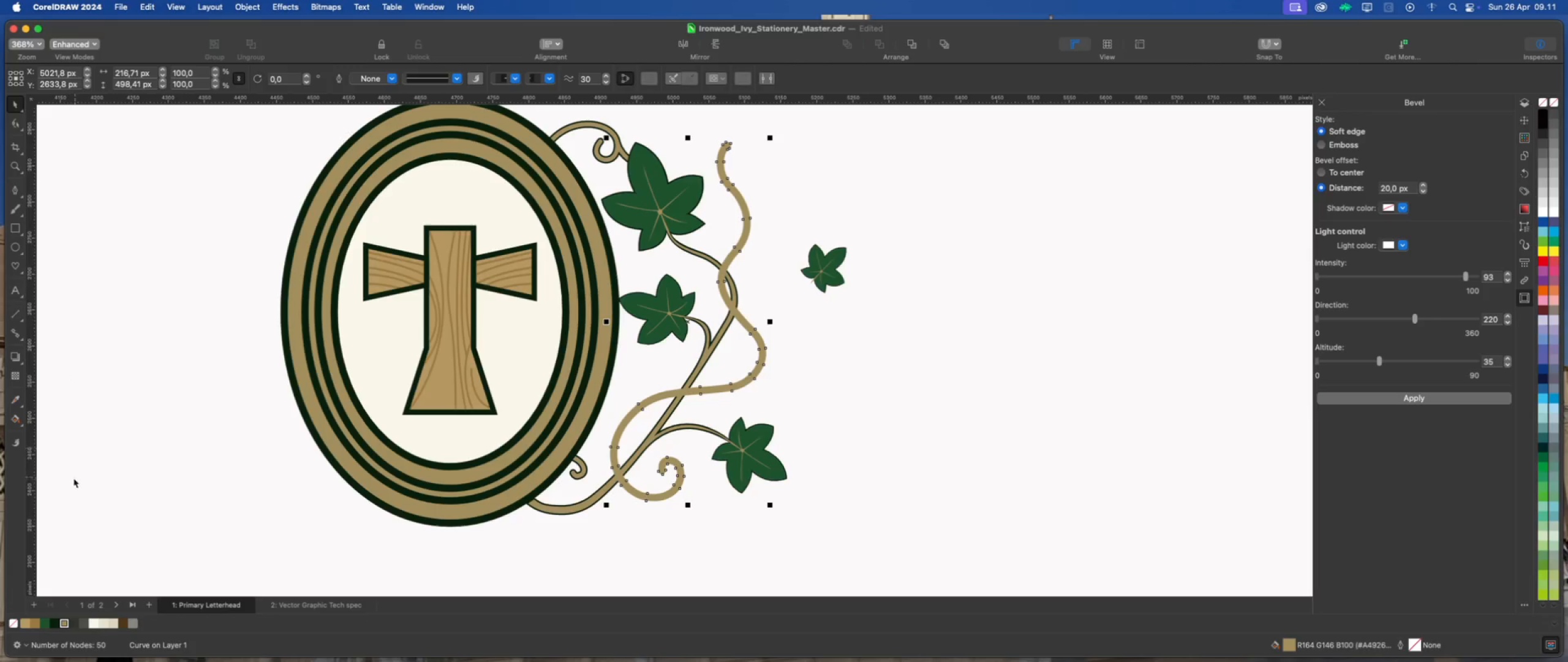 
right_click([54, 622])
 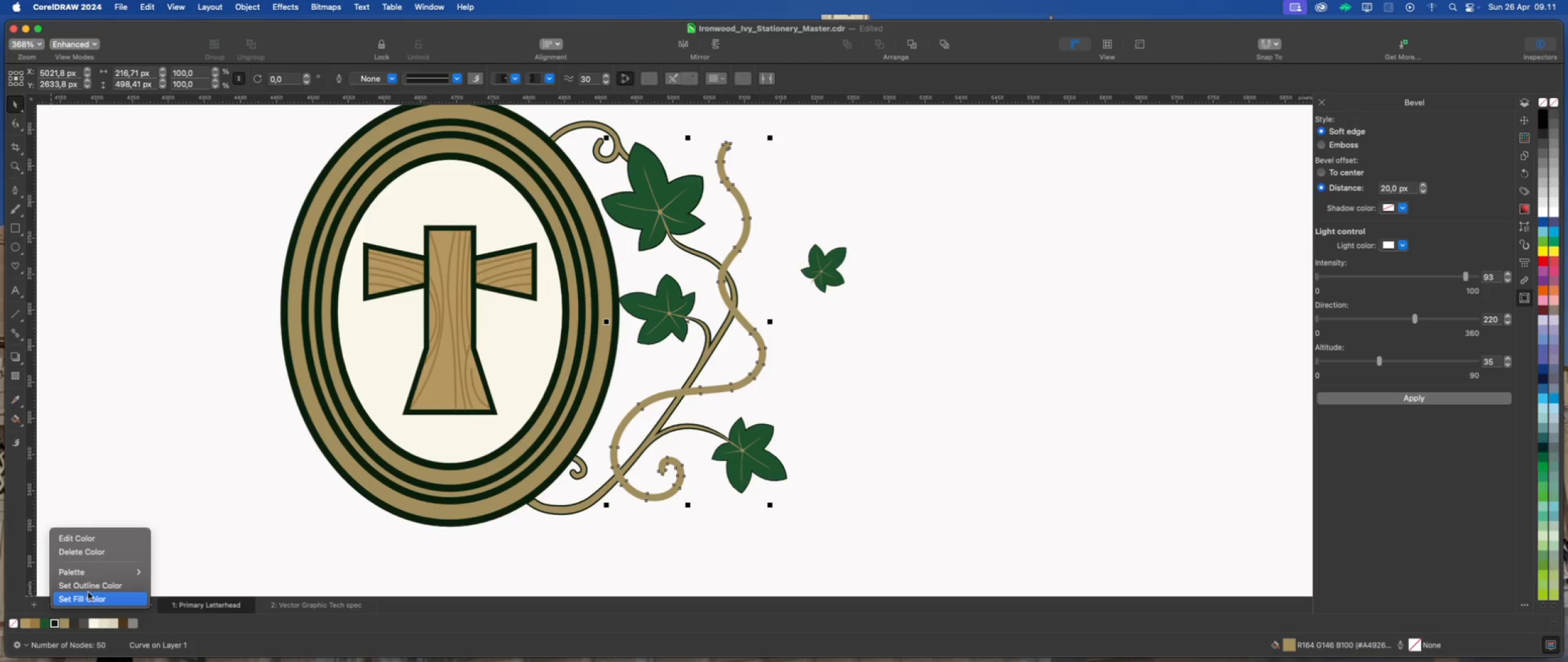 
left_click([92, 585])
 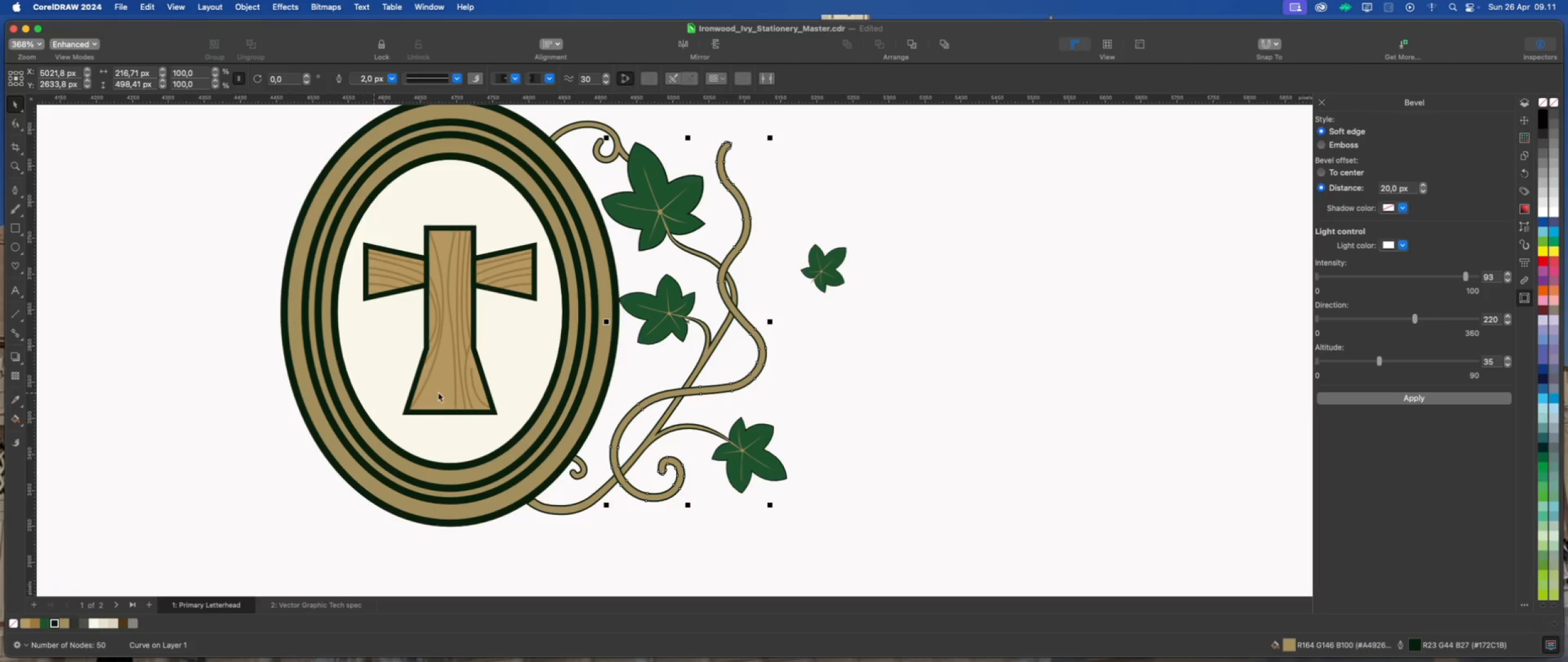 
scroll: coordinate [662, 313], scroll_direction: up, amount: 2.0
 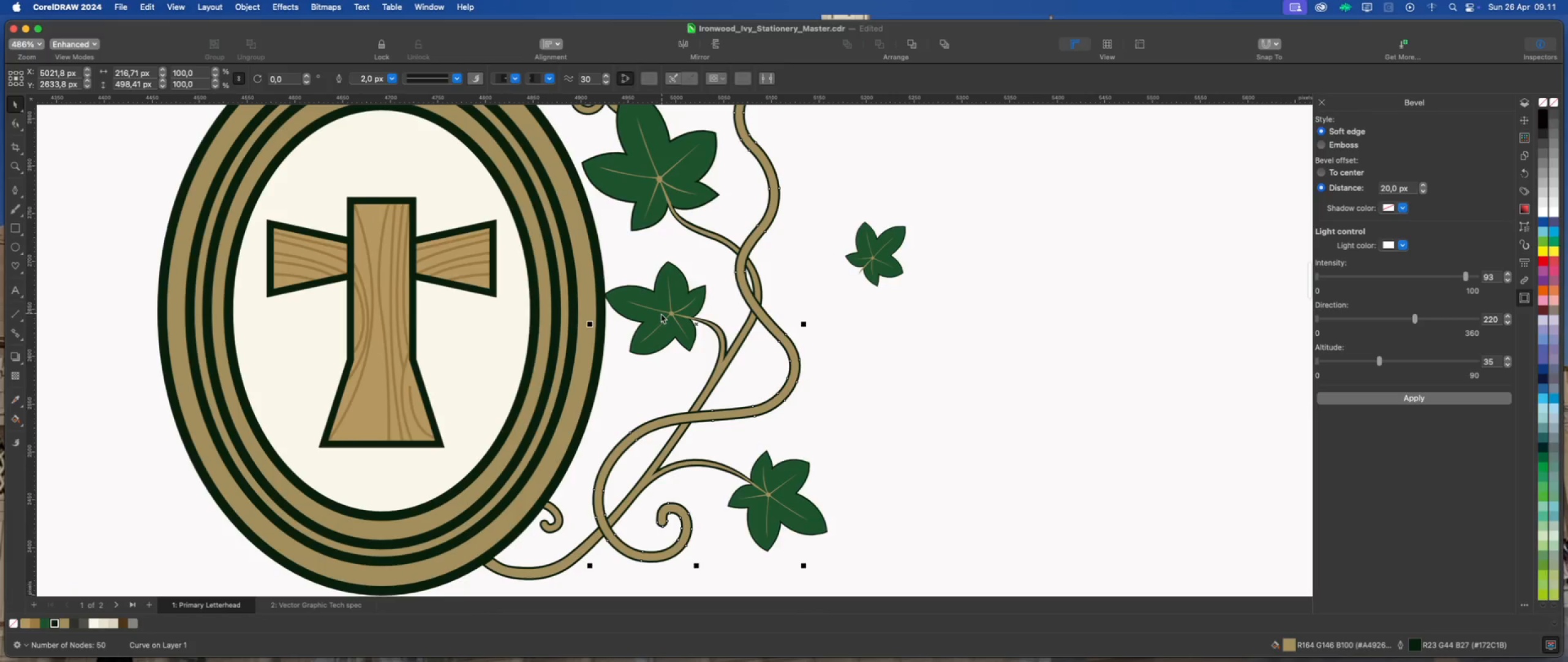 
scroll: coordinate [650, 340], scroll_direction: down, amount: 1.0
 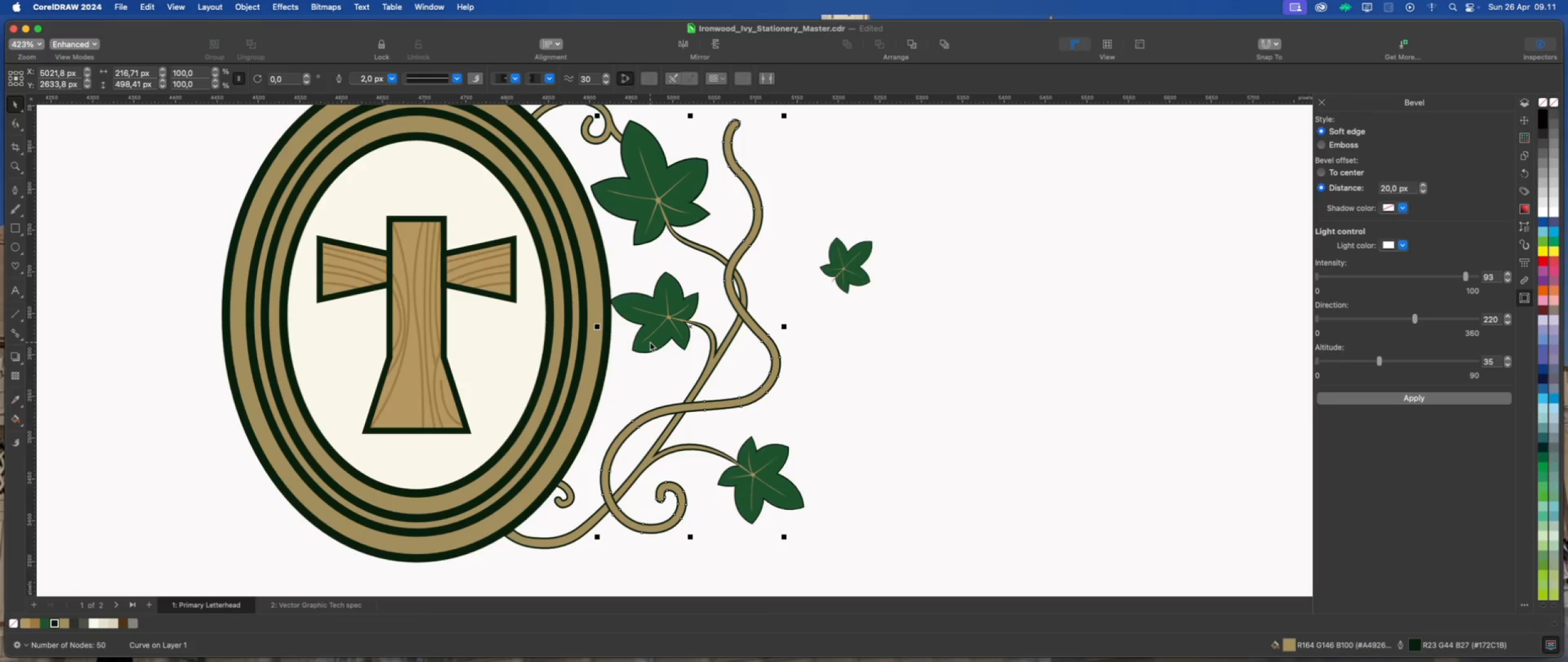 
scroll: coordinate [704, 417], scroll_direction: up, amount: 8.0
 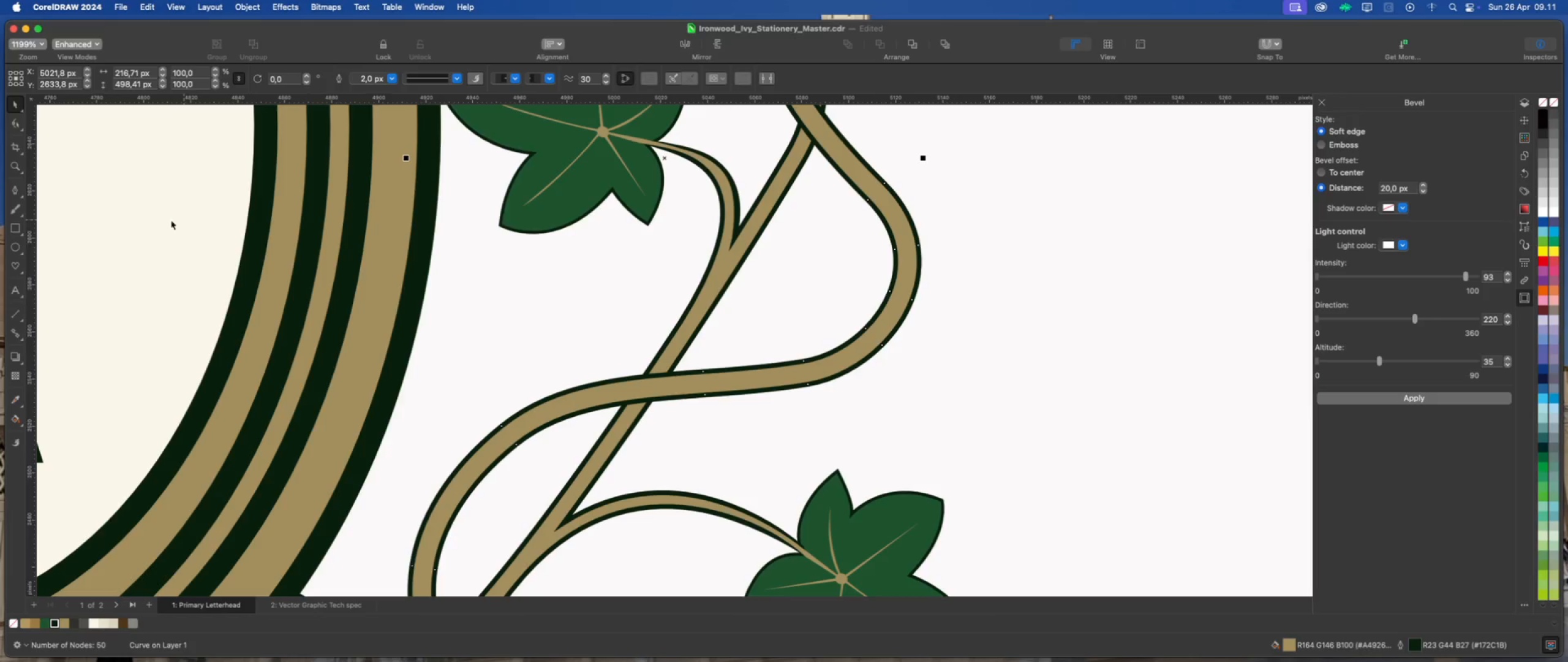 
left_click([18, 123])
 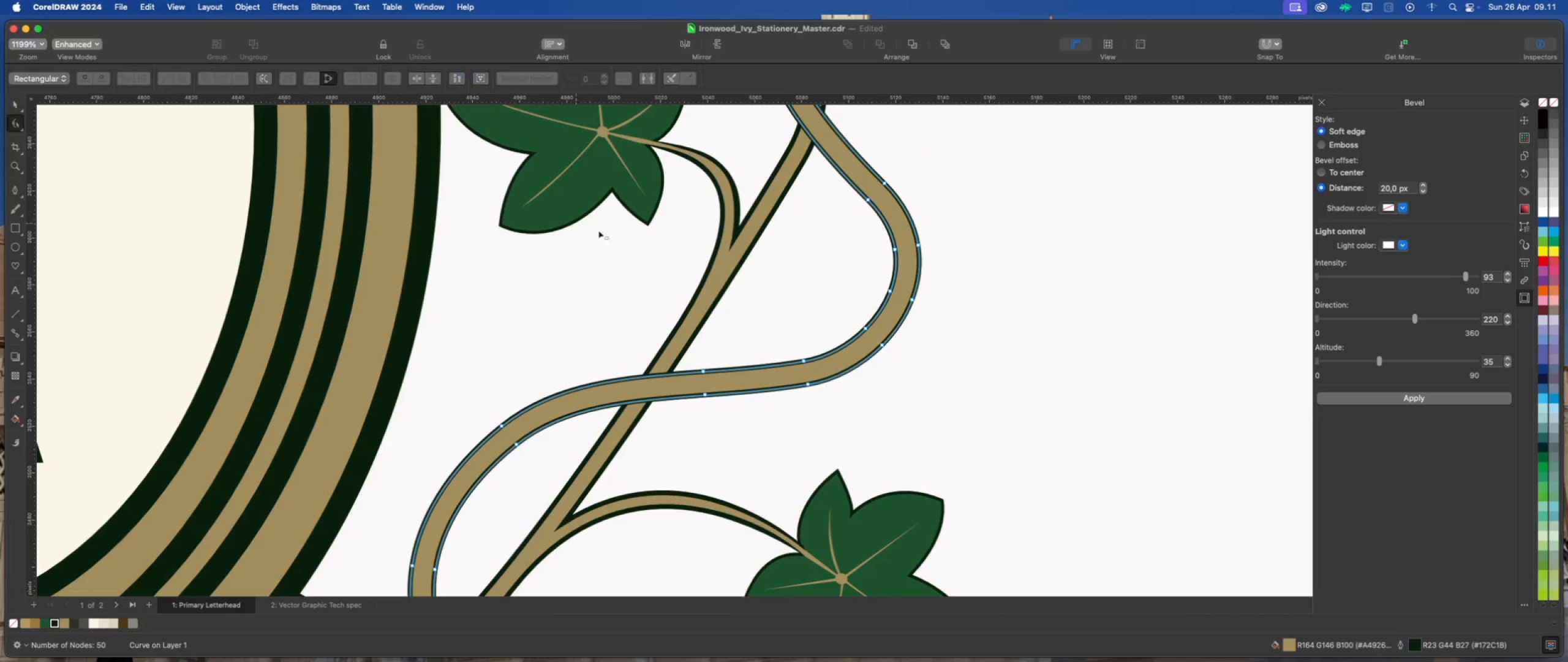 
scroll: coordinate [676, 265], scroll_direction: down, amount: 5.0
 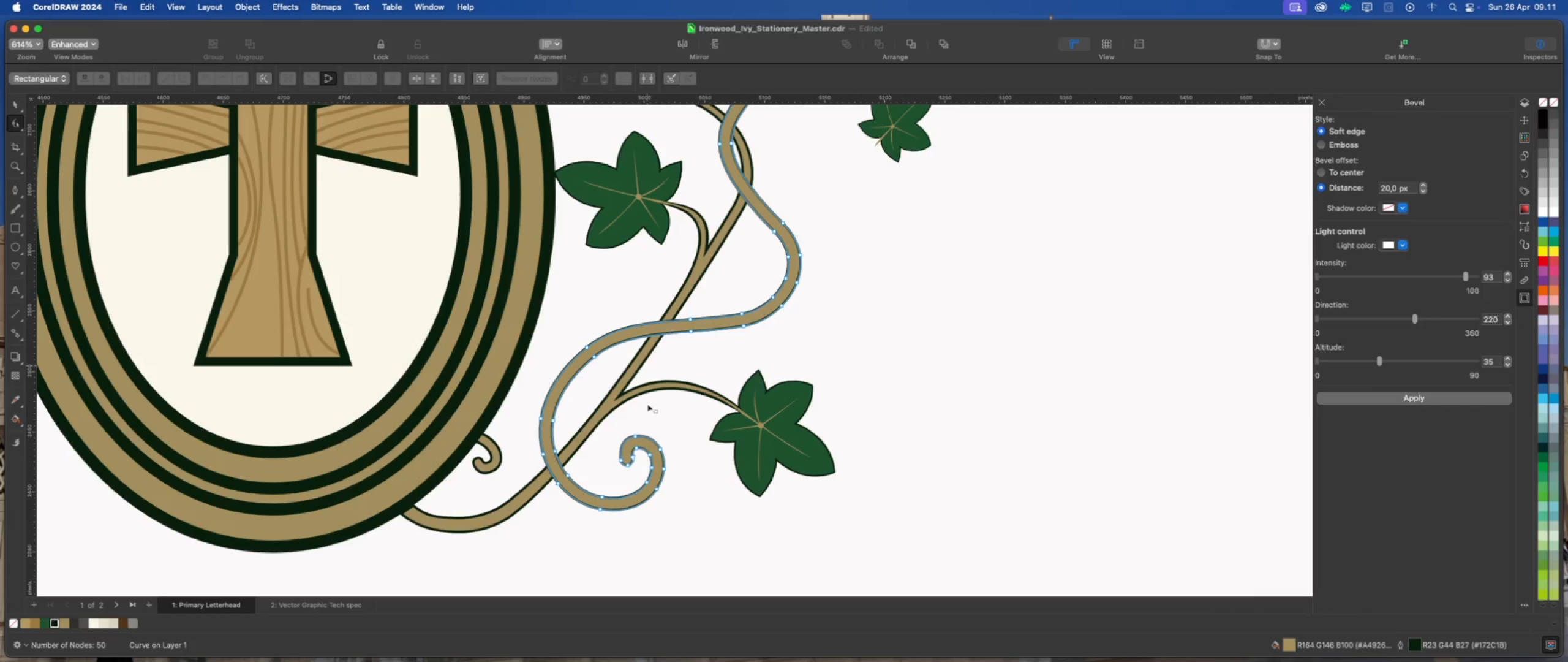 
scroll: coordinate [630, 433], scroll_direction: up, amount: 13.0
 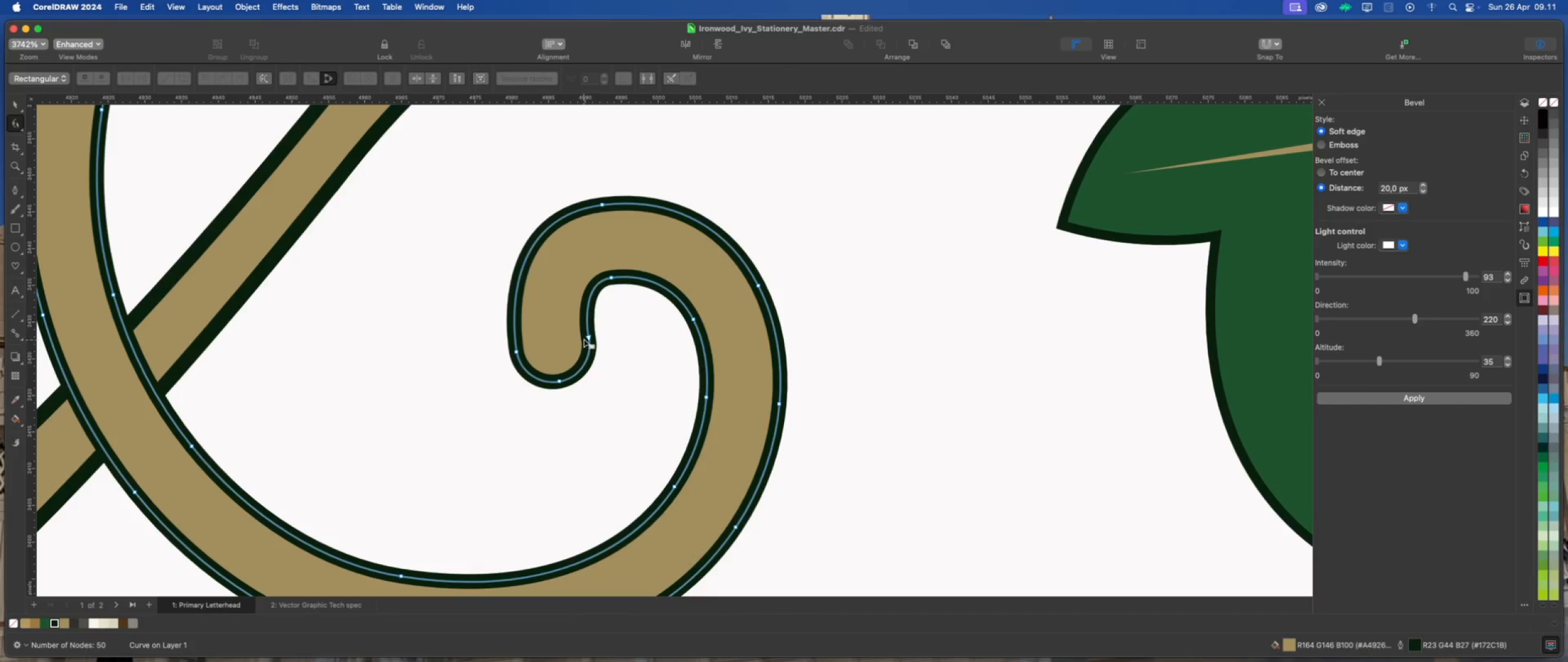 
left_click_drag(start_coordinate=[589, 336], to_coordinate=[578, 317])
 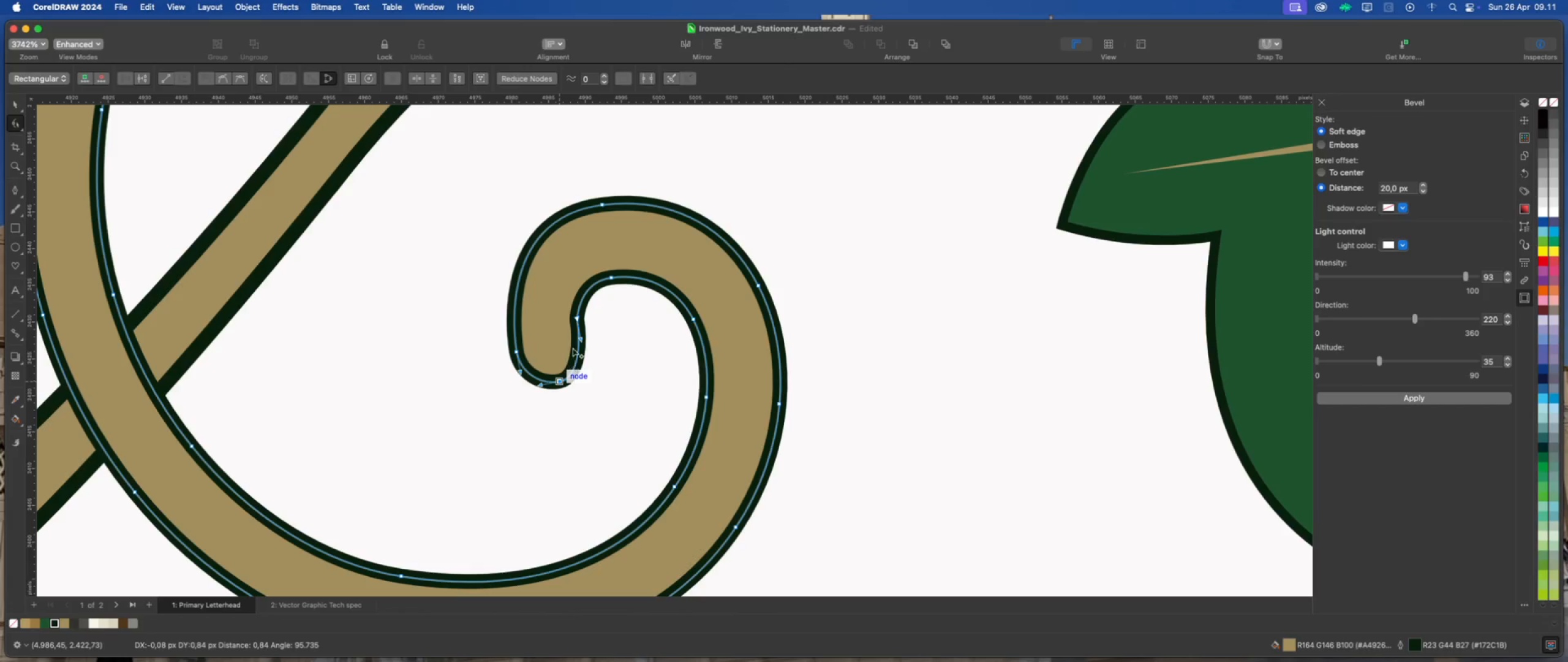 
left_click_drag(start_coordinate=[611, 277], to_coordinate=[615, 258])
 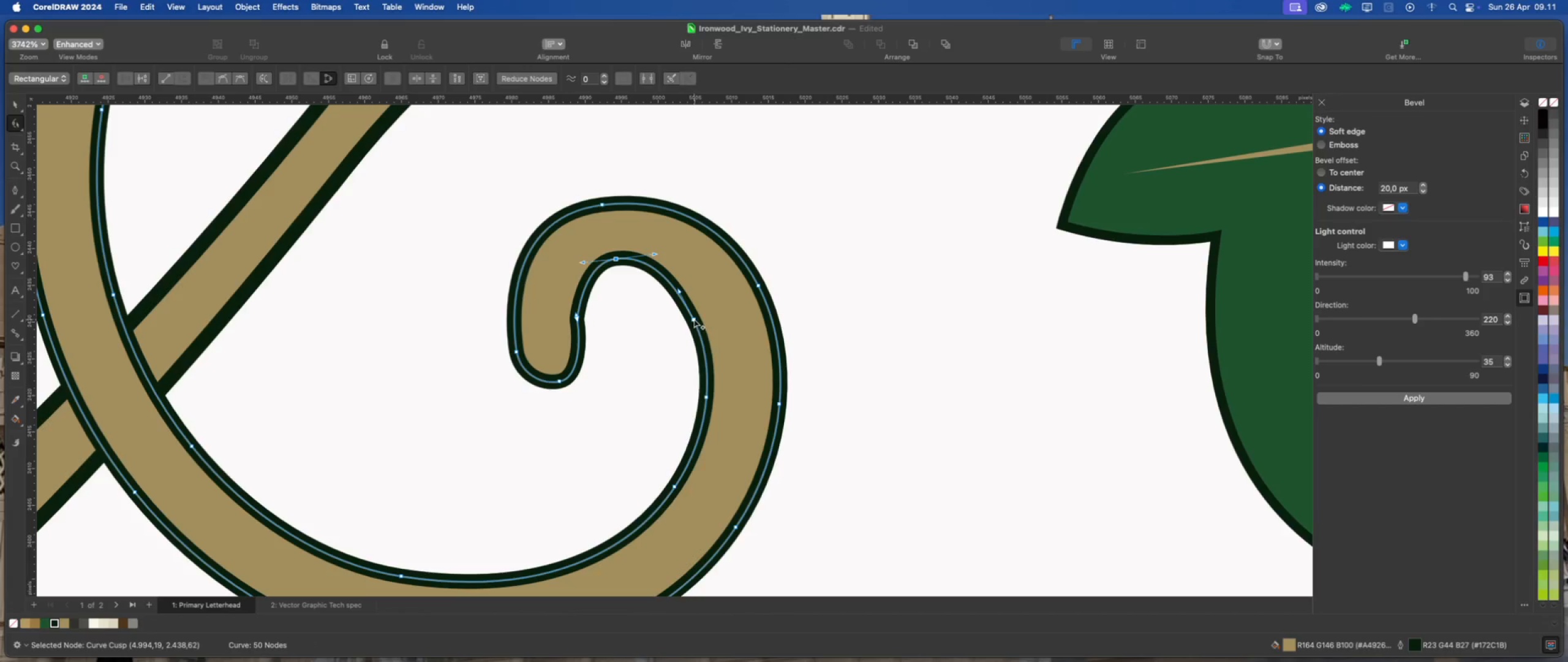 
left_click_drag(start_coordinate=[693, 319], to_coordinate=[718, 313])
 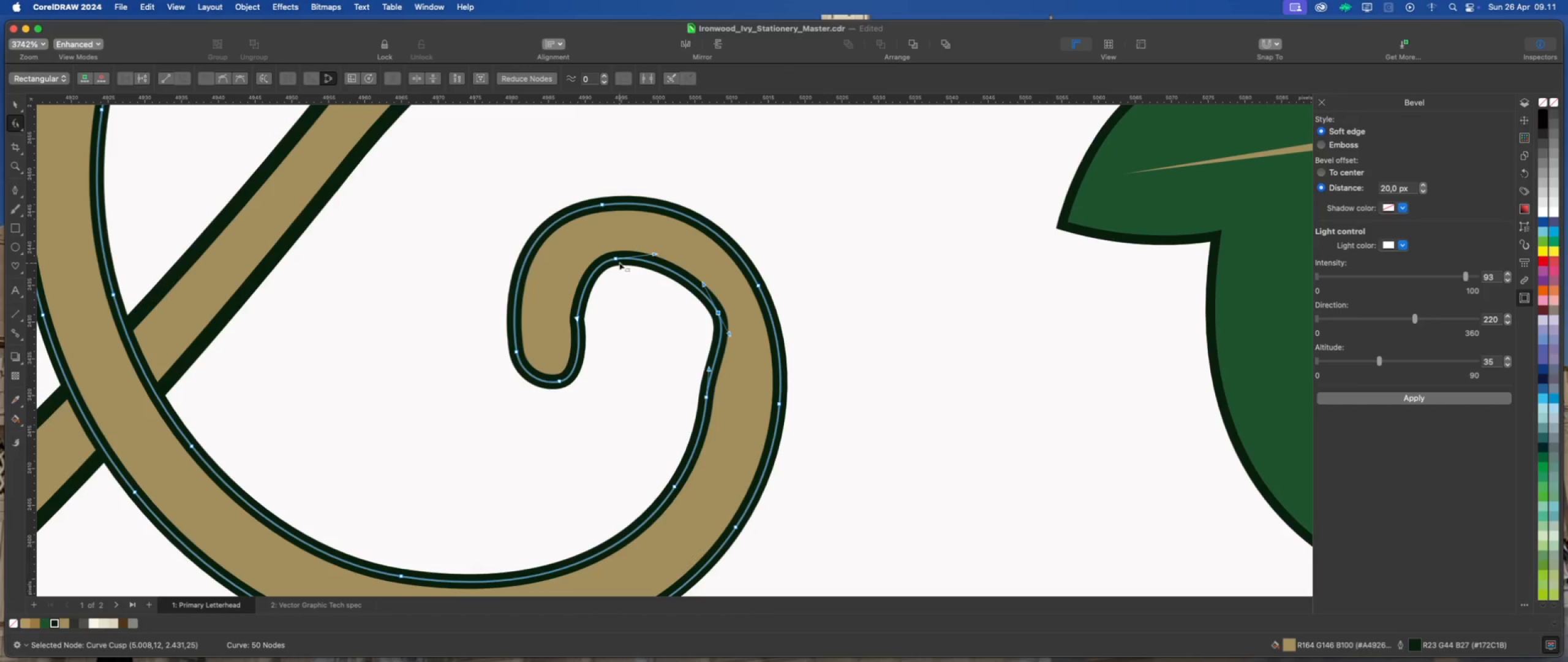 
left_click_drag(start_coordinate=[617, 260], to_coordinate=[627, 250])
 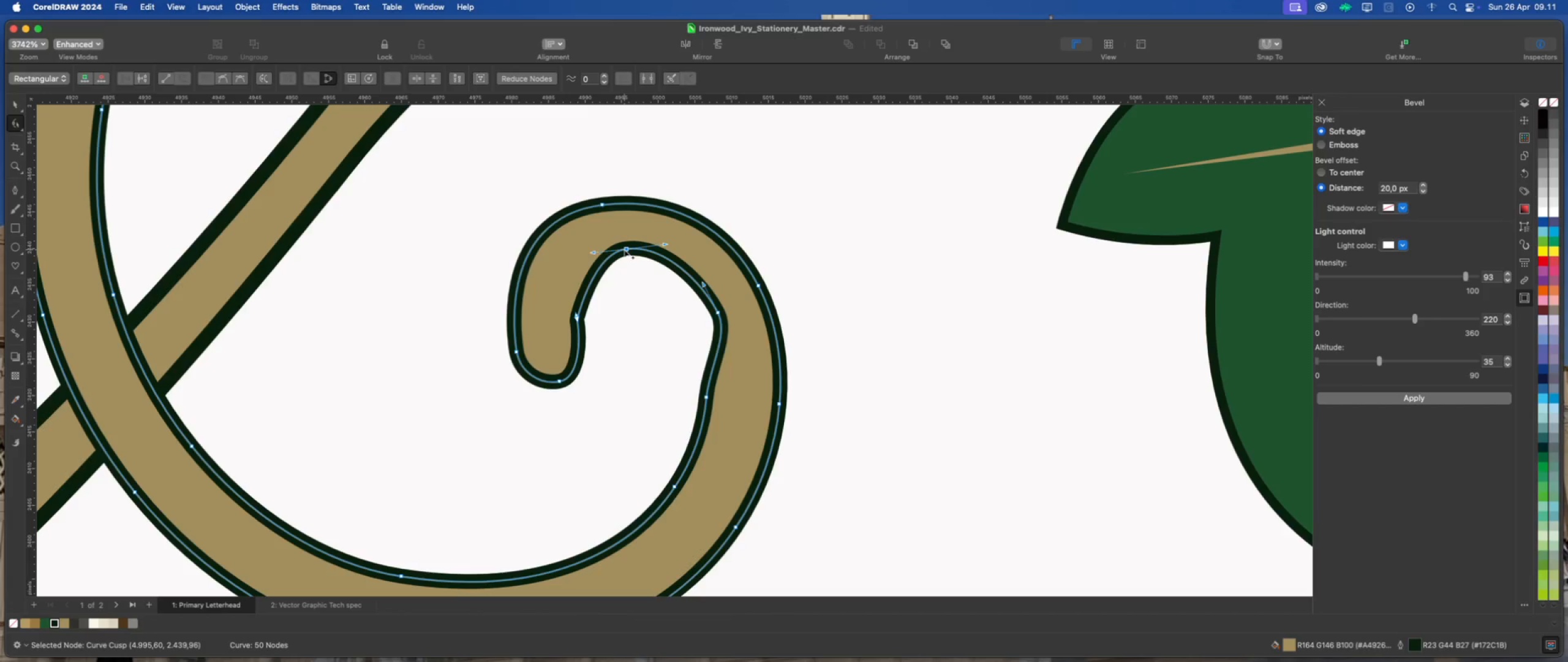 
double_click([624, 249])
 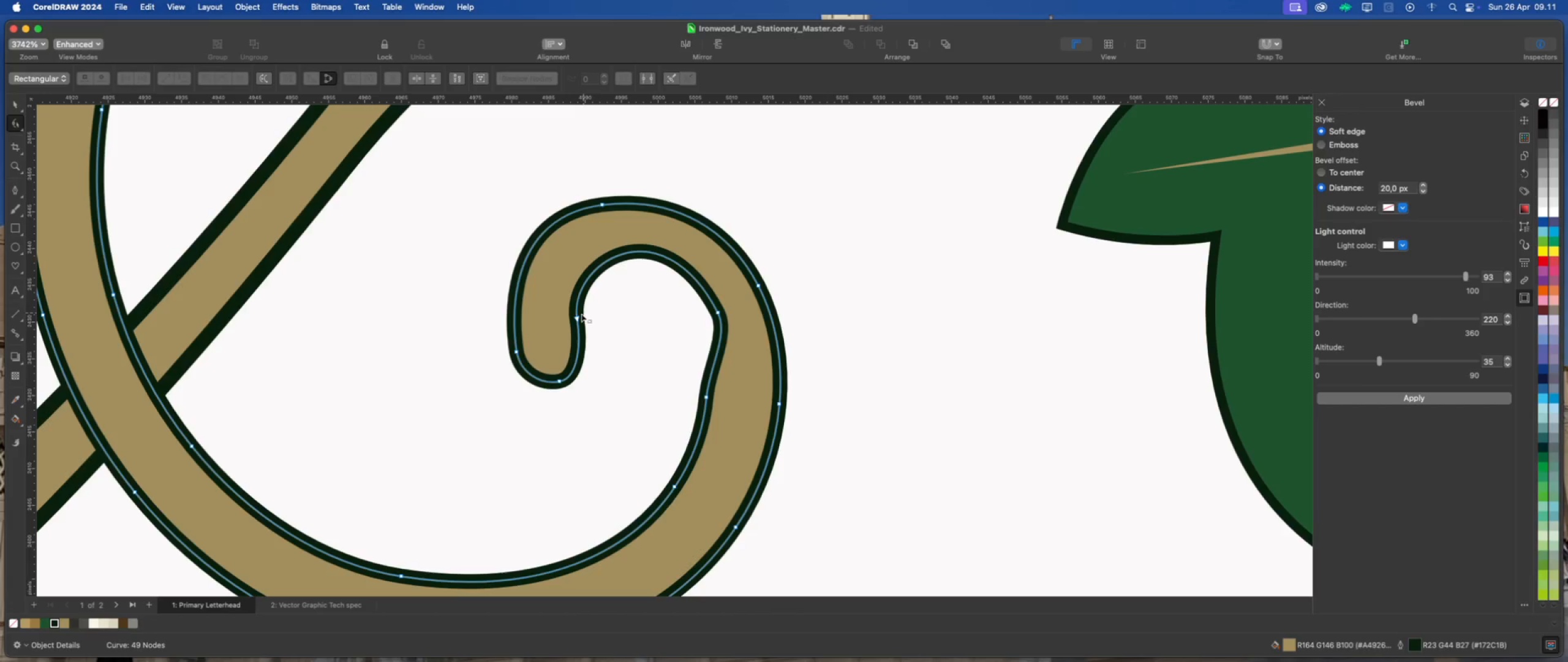 
left_click([578, 317])
 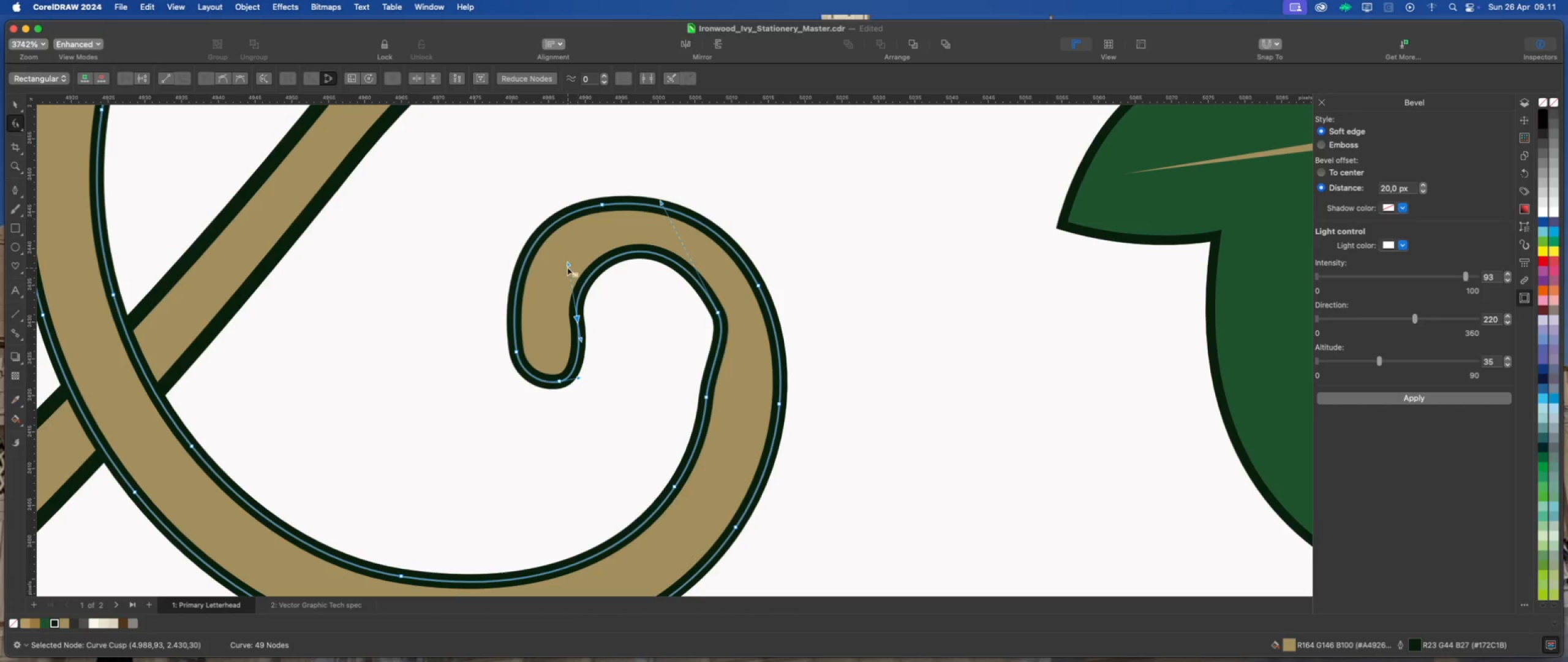 
left_click_drag(start_coordinate=[567, 265], to_coordinate=[543, 258])
 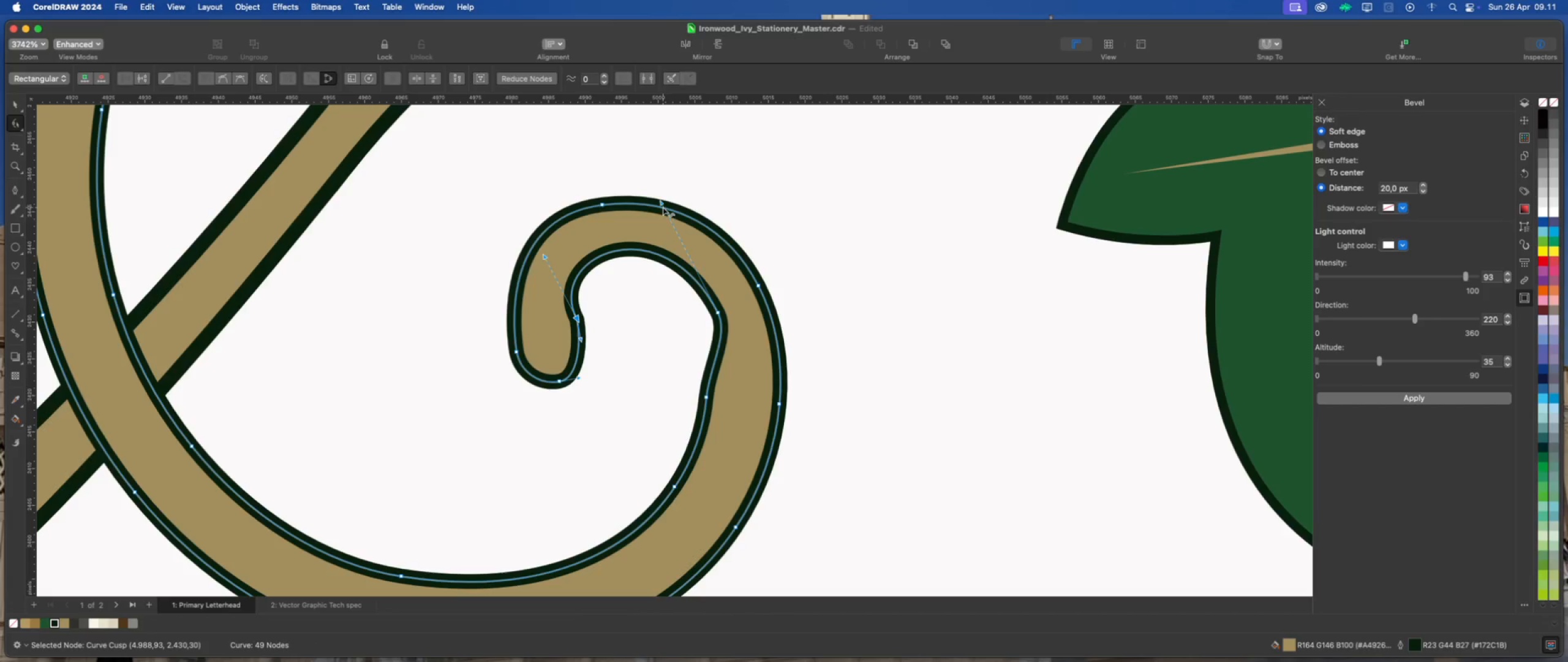 
left_click_drag(start_coordinate=[662, 203], to_coordinate=[678, 199])
 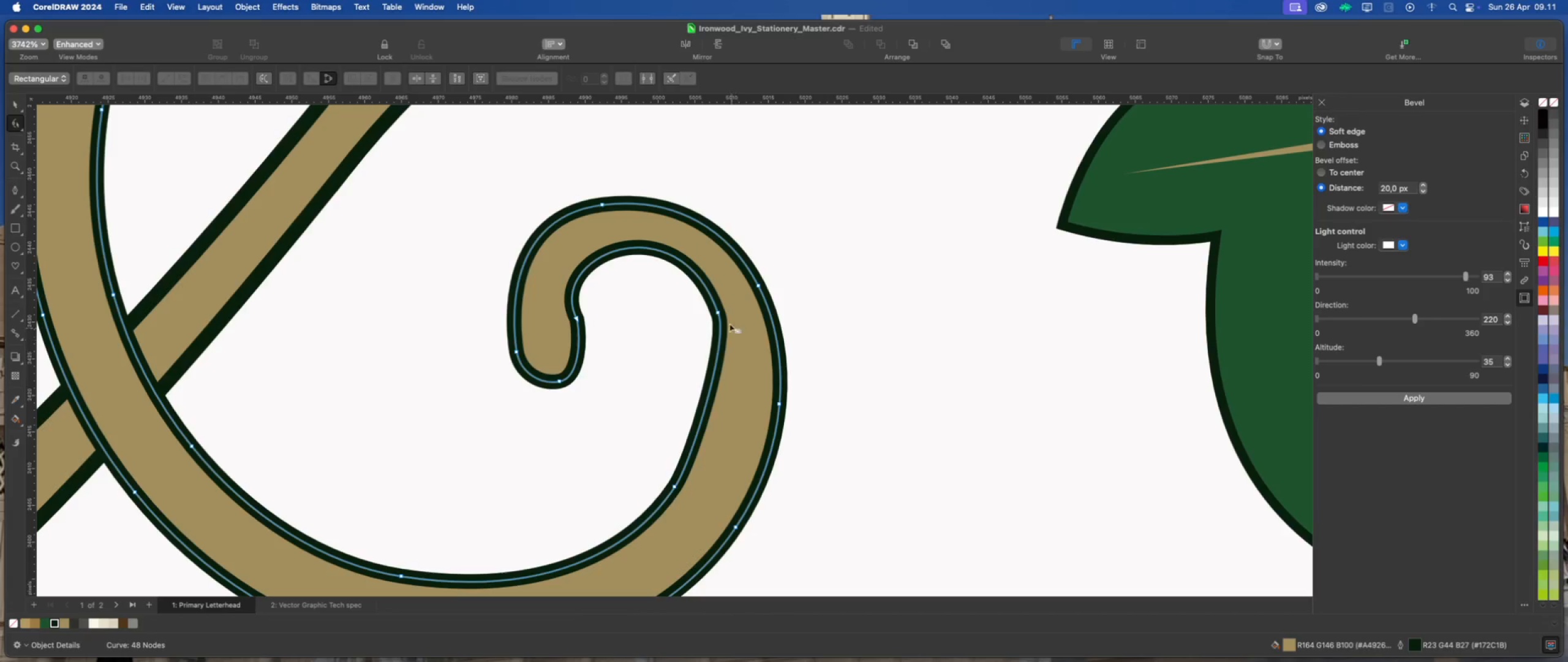 
left_click([718, 313])
 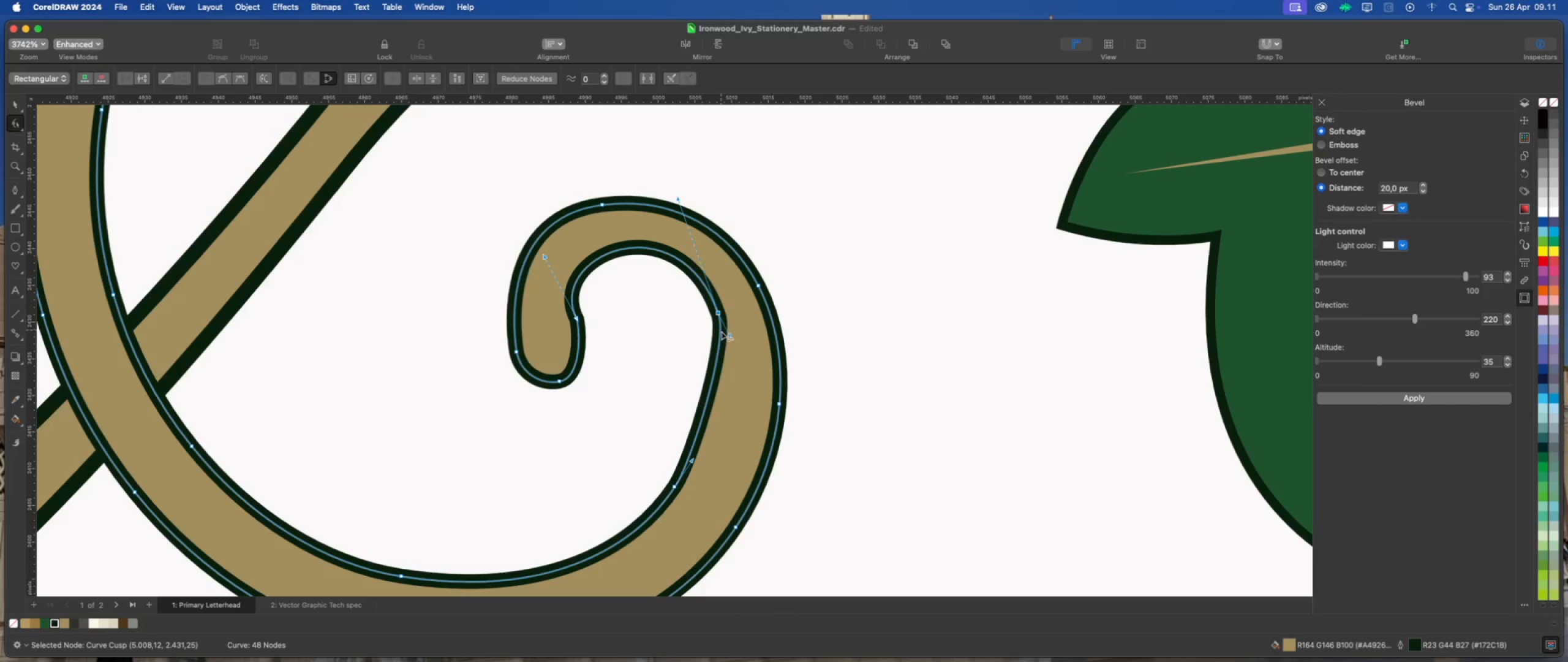 
scroll: coordinate [720, 335], scroll_direction: down, amount: 2.0
 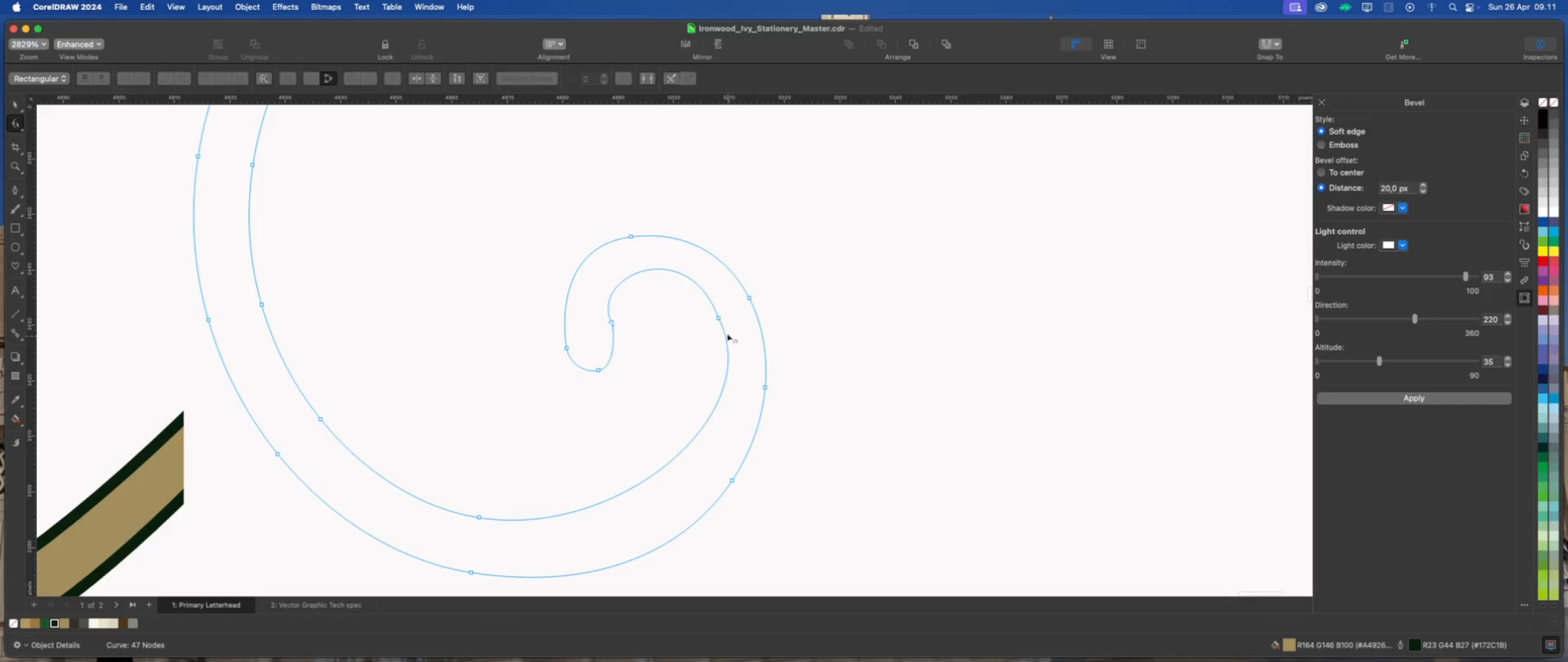 
left_click([720, 318])
 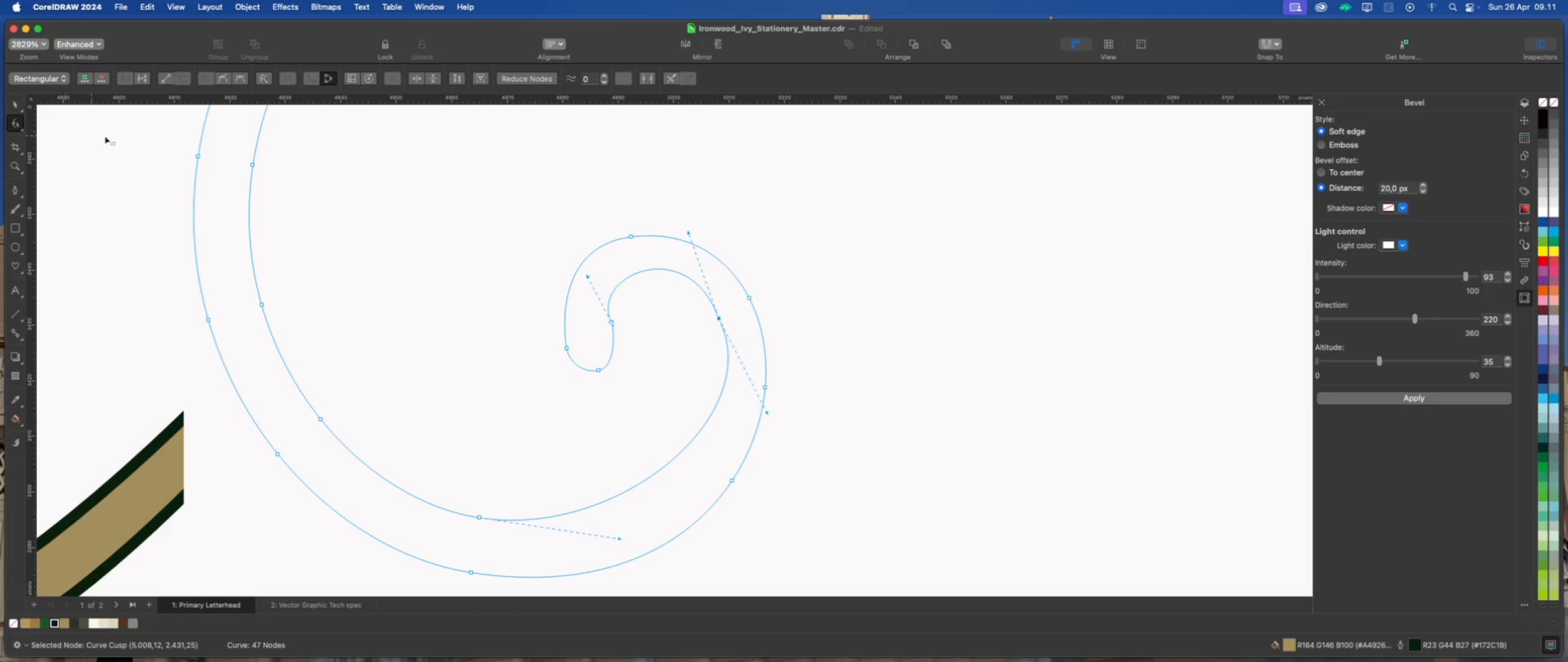 
left_click([180, 166])
 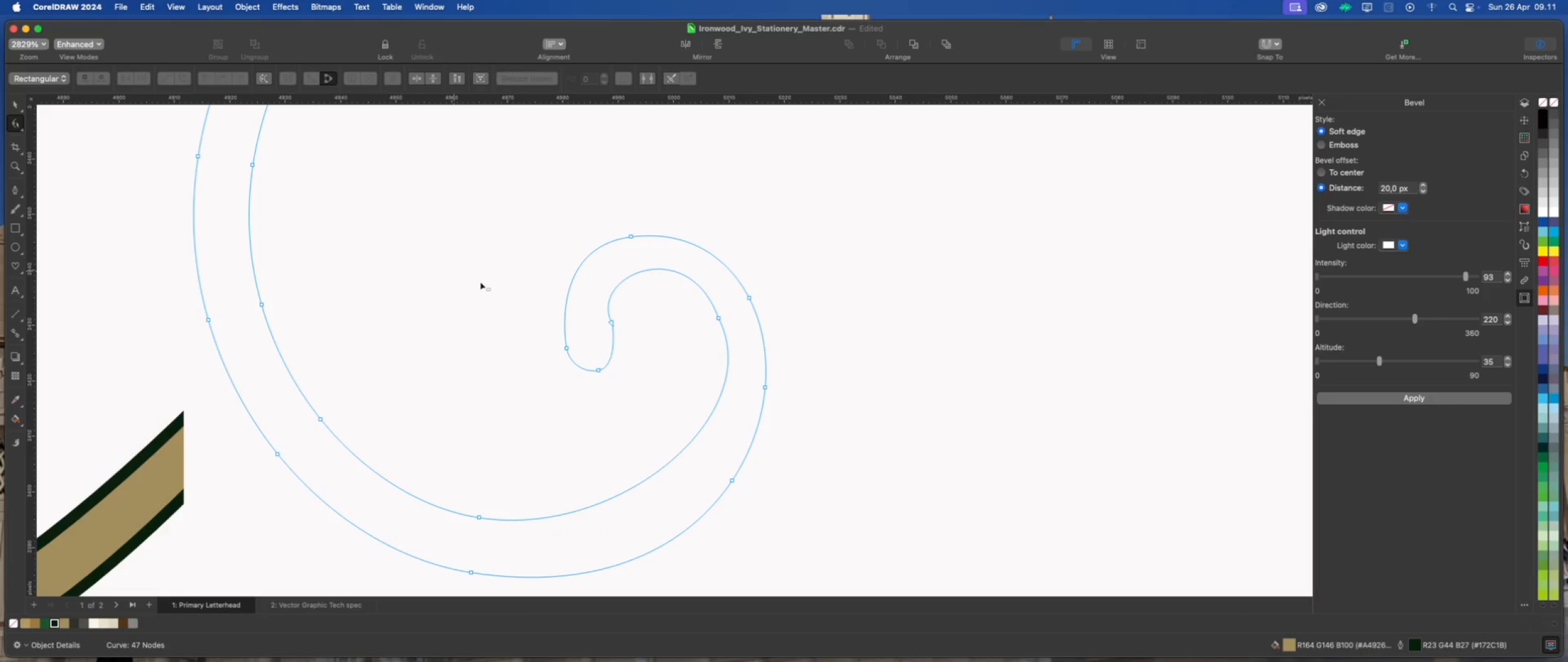 
scroll: coordinate [562, 338], scroll_direction: down, amount: 5.0
 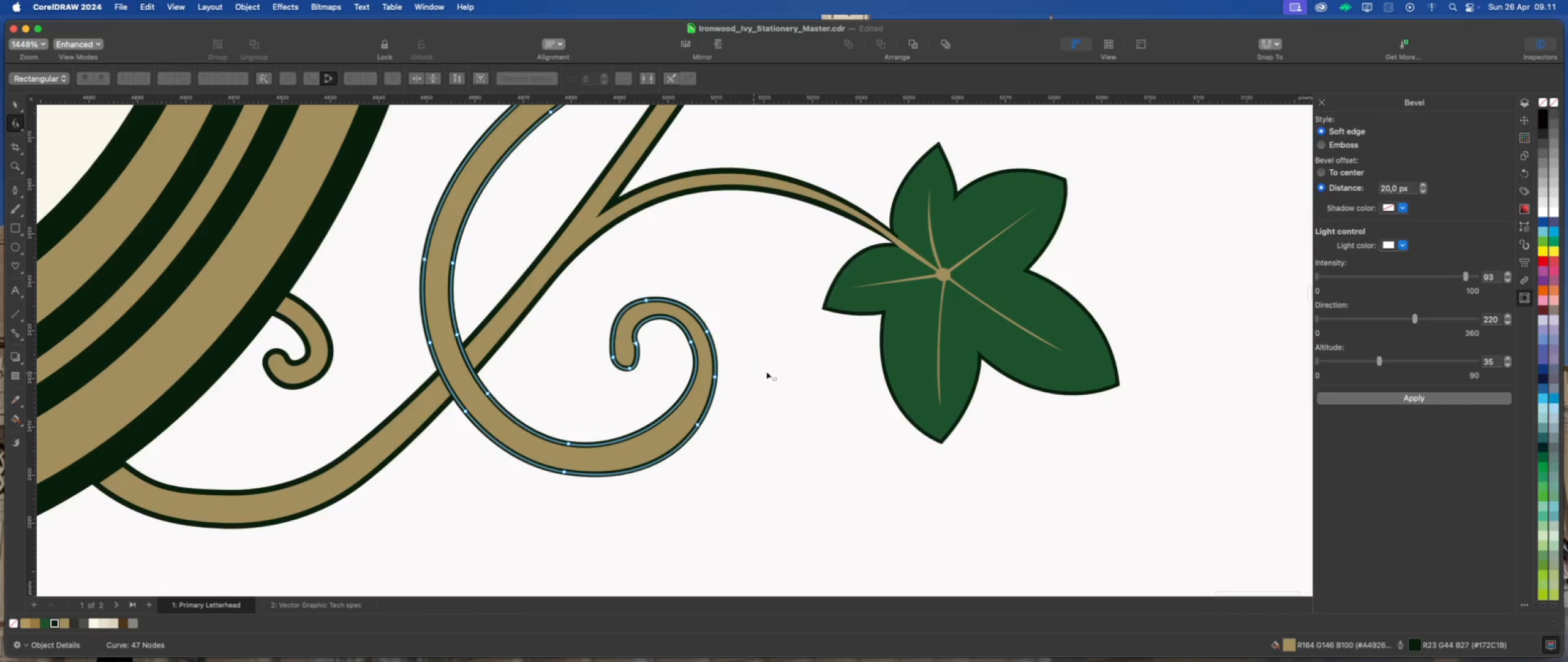 
left_click([769, 371])
 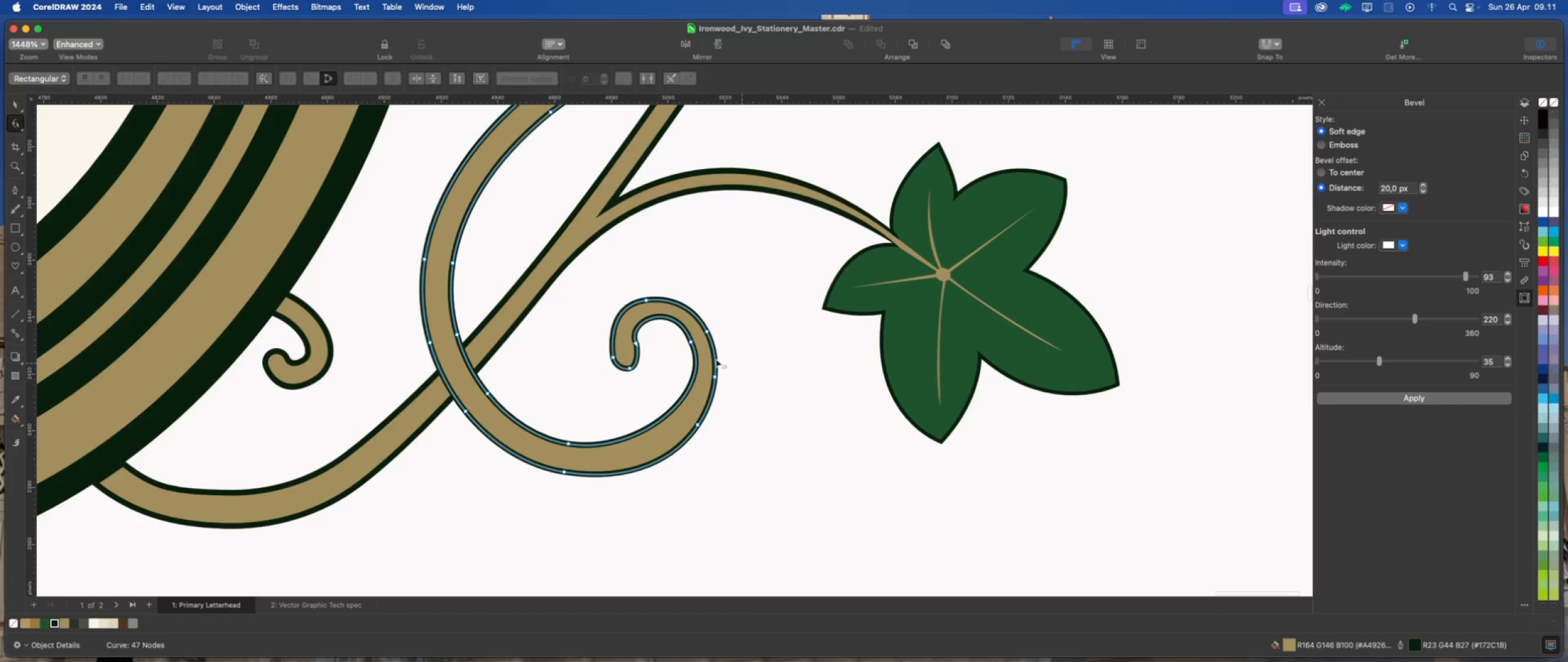 
scroll: coordinate [706, 354], scroll_direction: up, amount: 6.0
 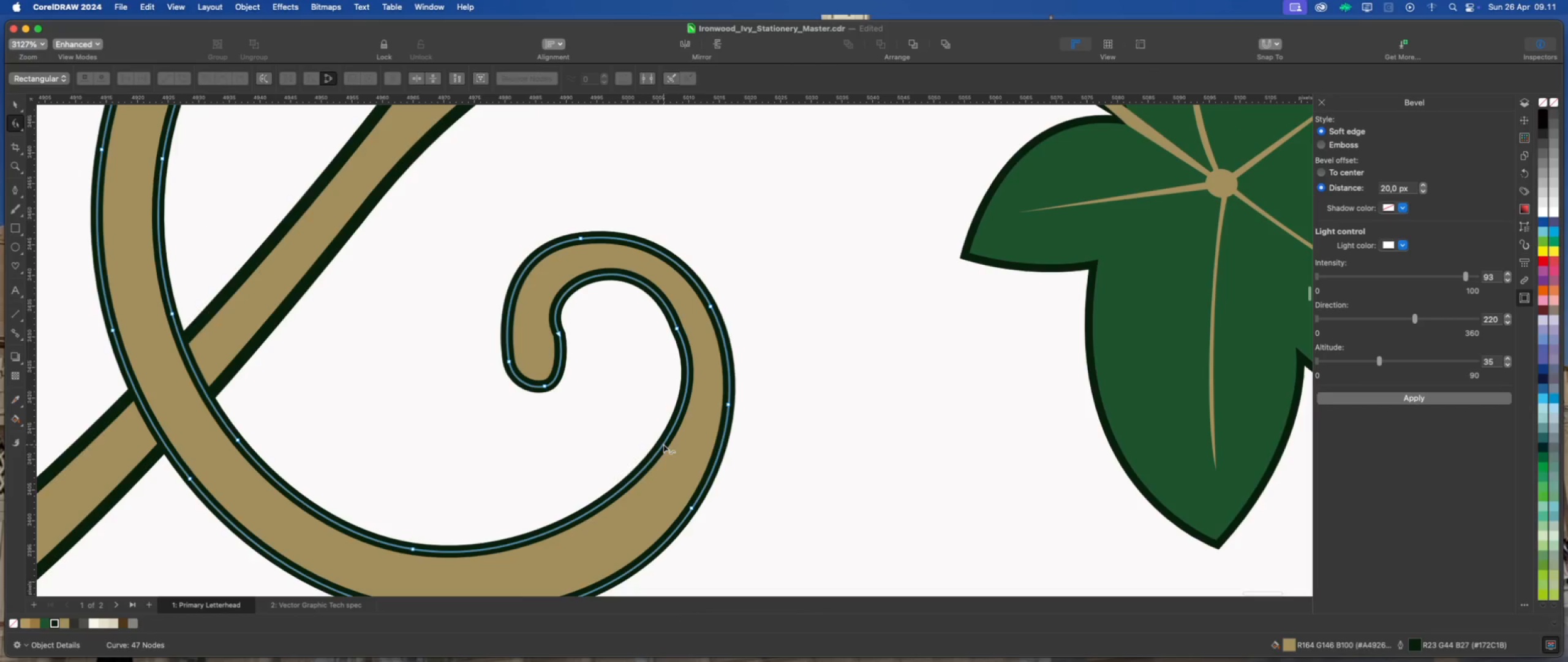 
double_click([663, 444])
 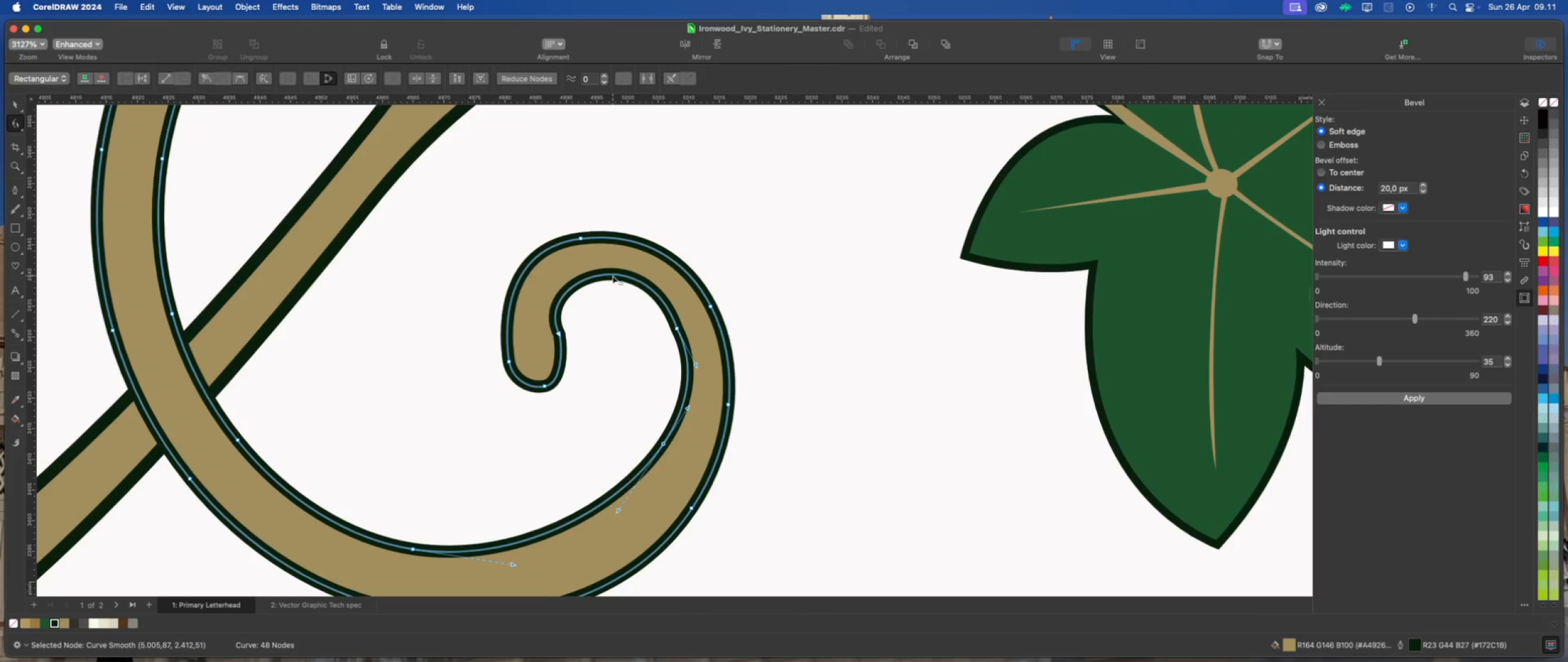 
double_click([612, 276])
 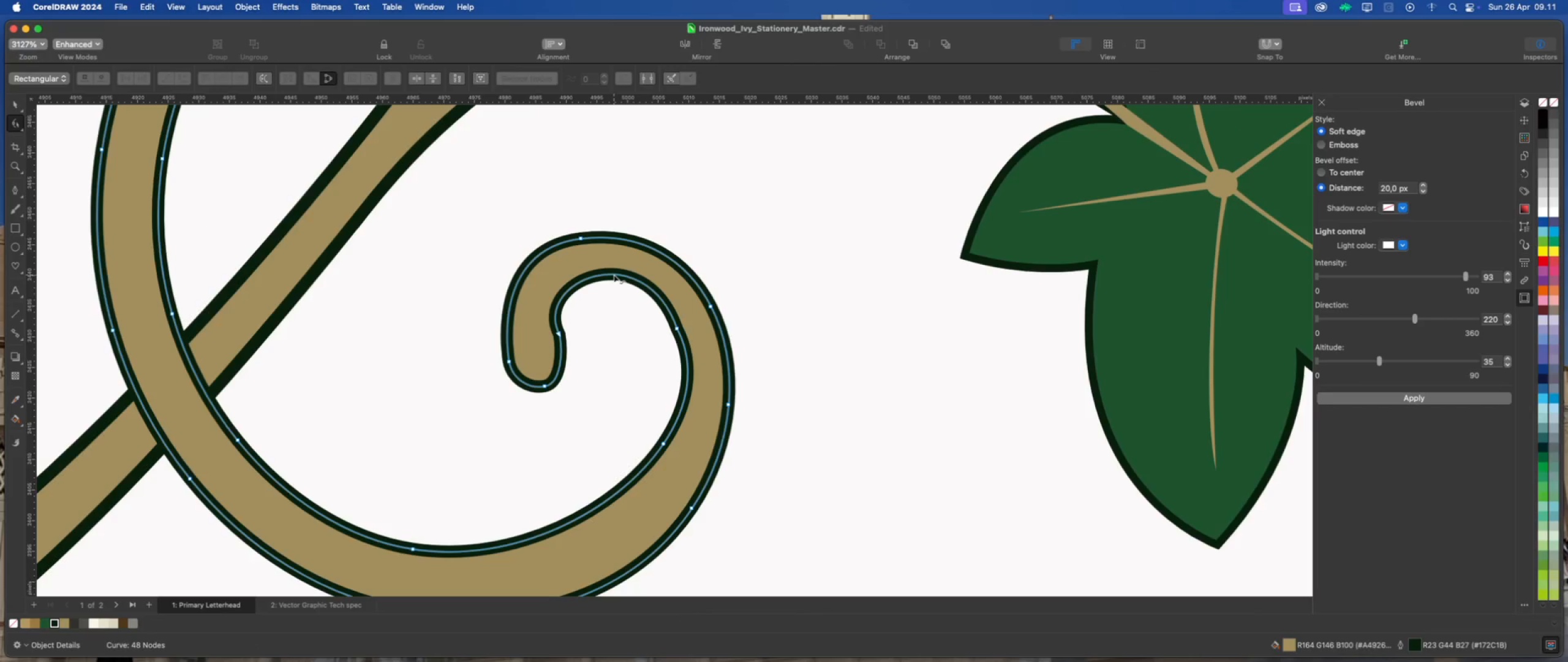 
double_click([614, 275])
 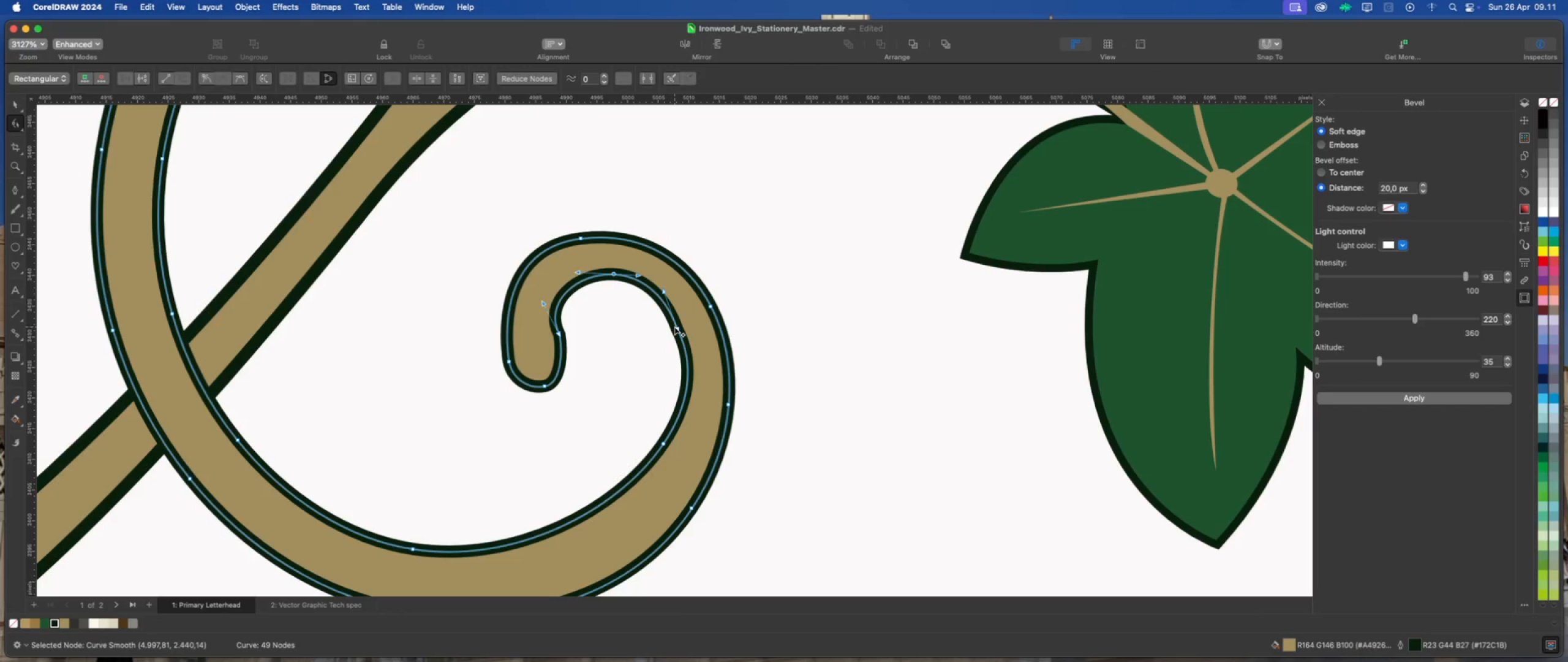 
double_click([676, 327])
 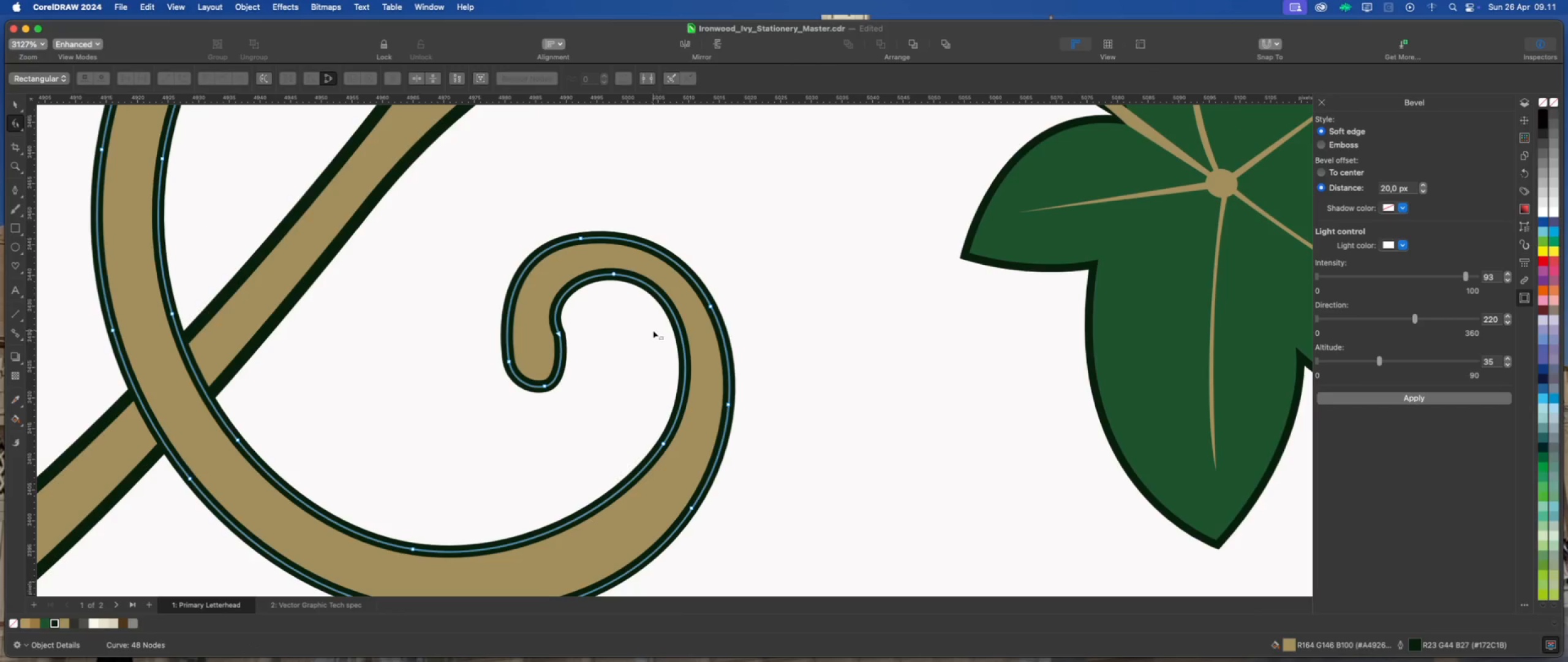 
scroll: coordinate [650, 330], scroll_direction: down, amount: 6.0
 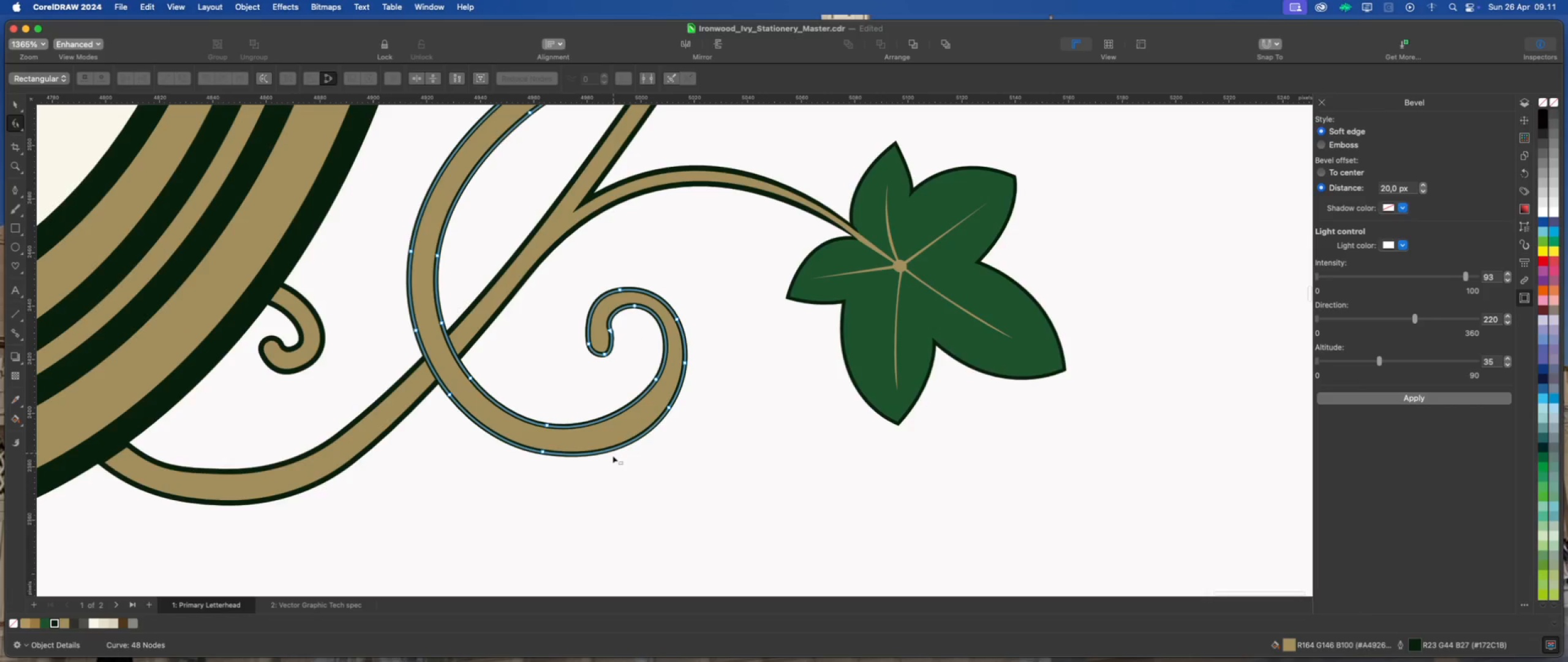 
scroll: coordinate [577, 455], scroll_direction: up, amount: 5.0
 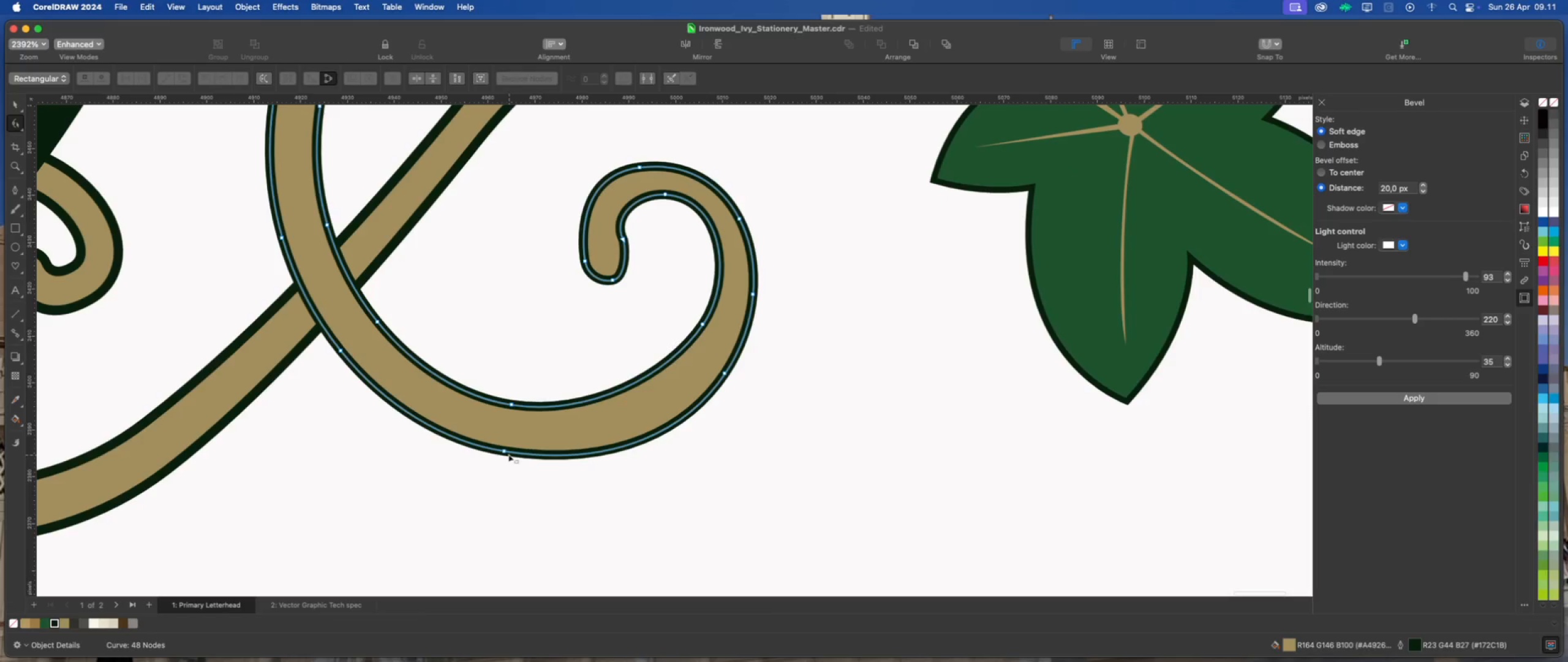 
double_click([505, 451])
 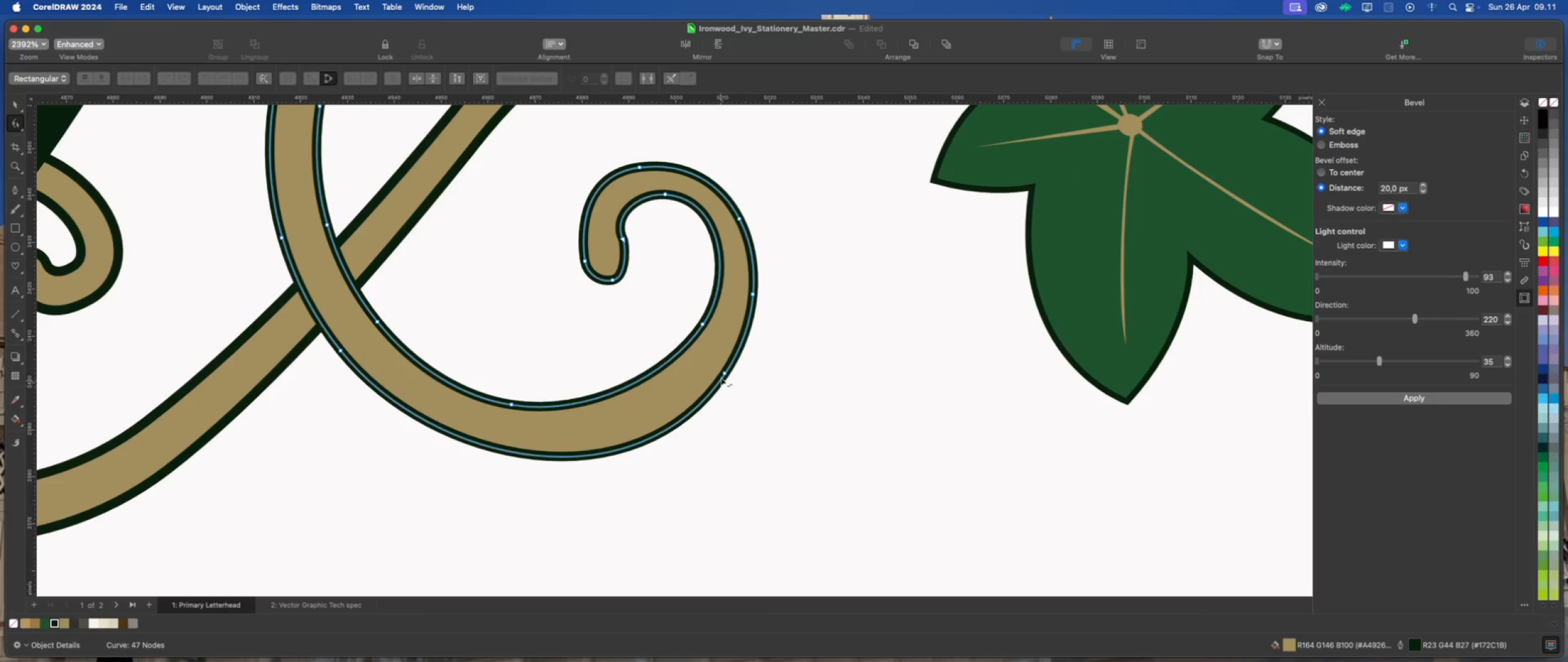 
left_click([725, 373])
 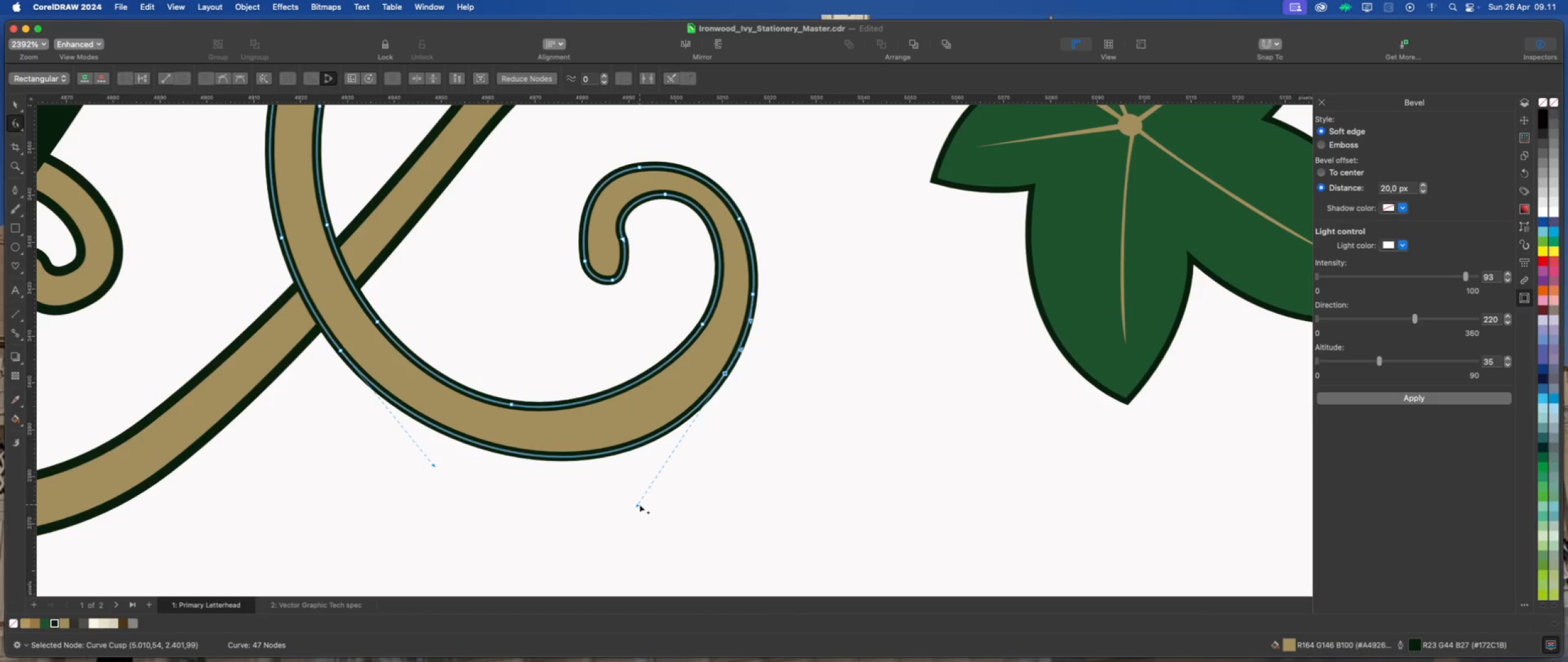 
left_click_drag(start_coordinate=[637, 506], to_coordinate=[621, 495])
 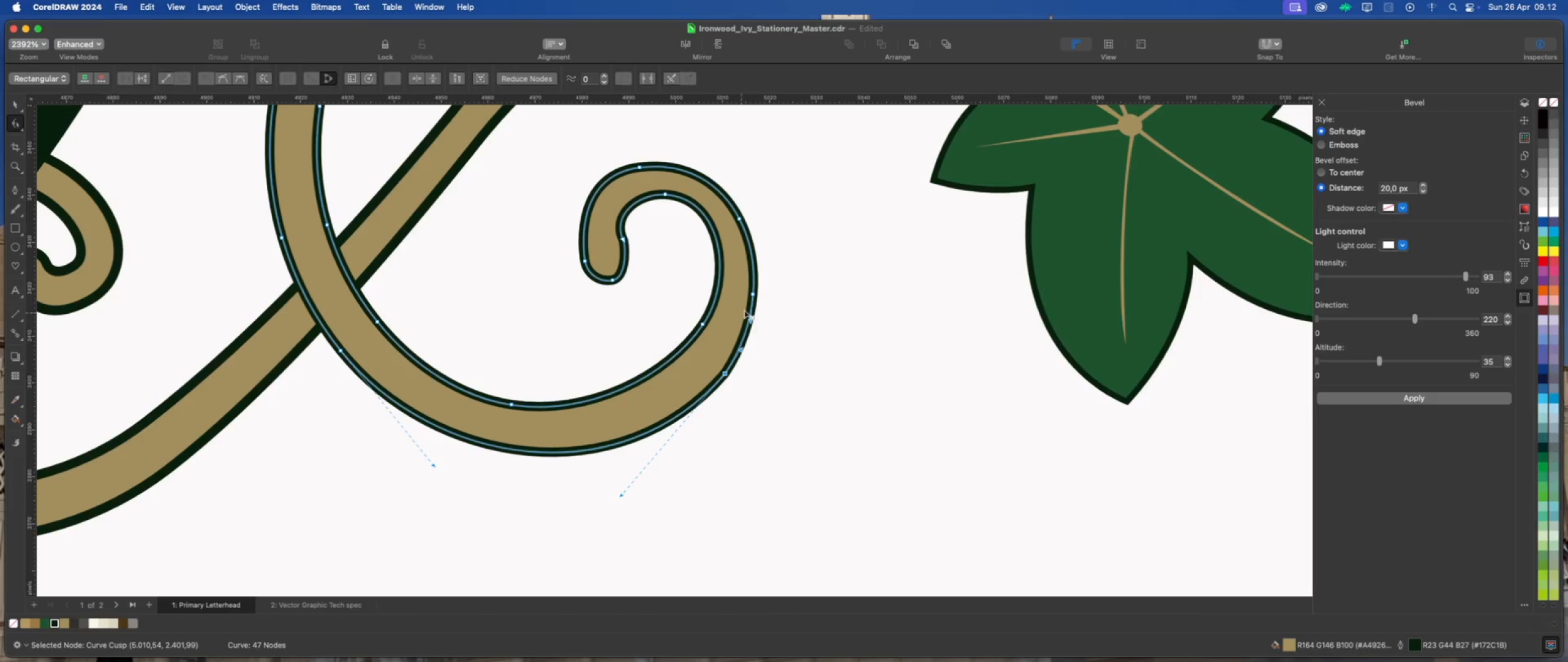 
hold_key(key=ShiftLeft, duration=0.82)
 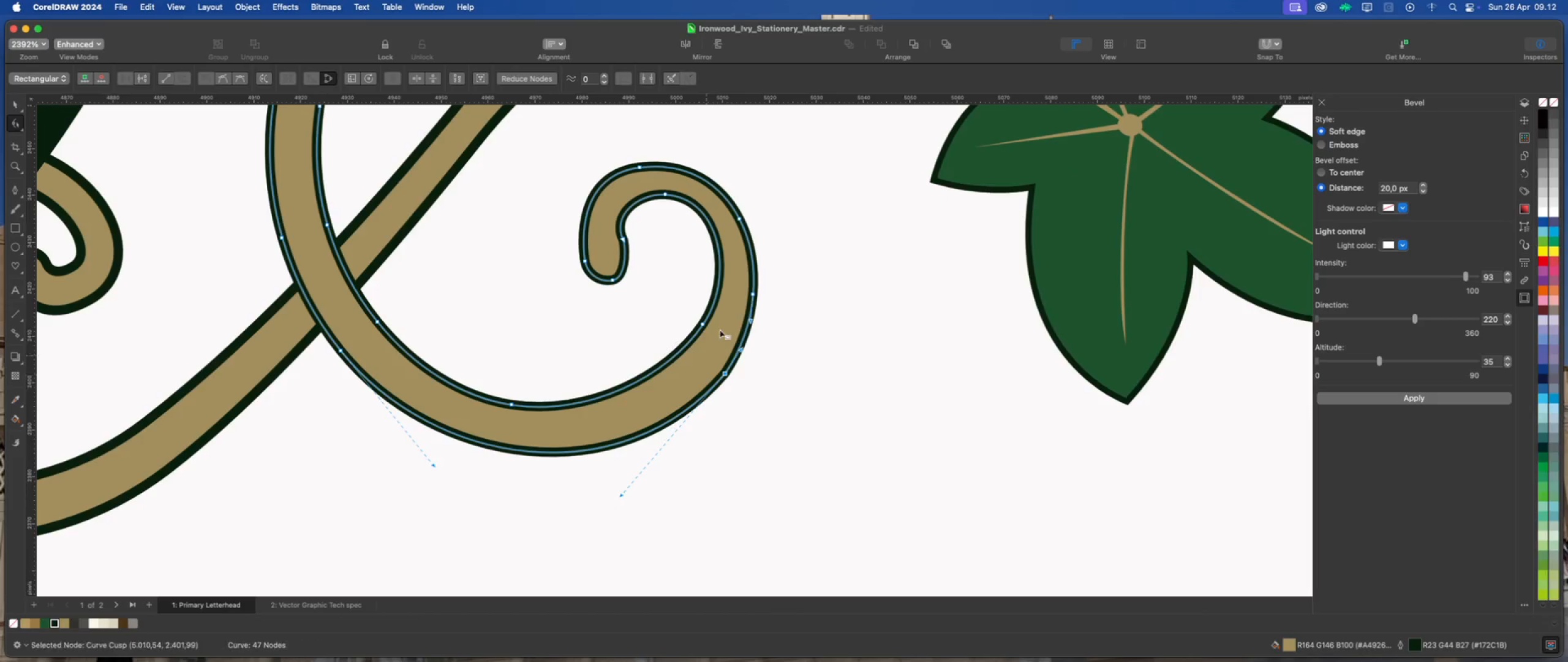 
double_click([752, 295])
 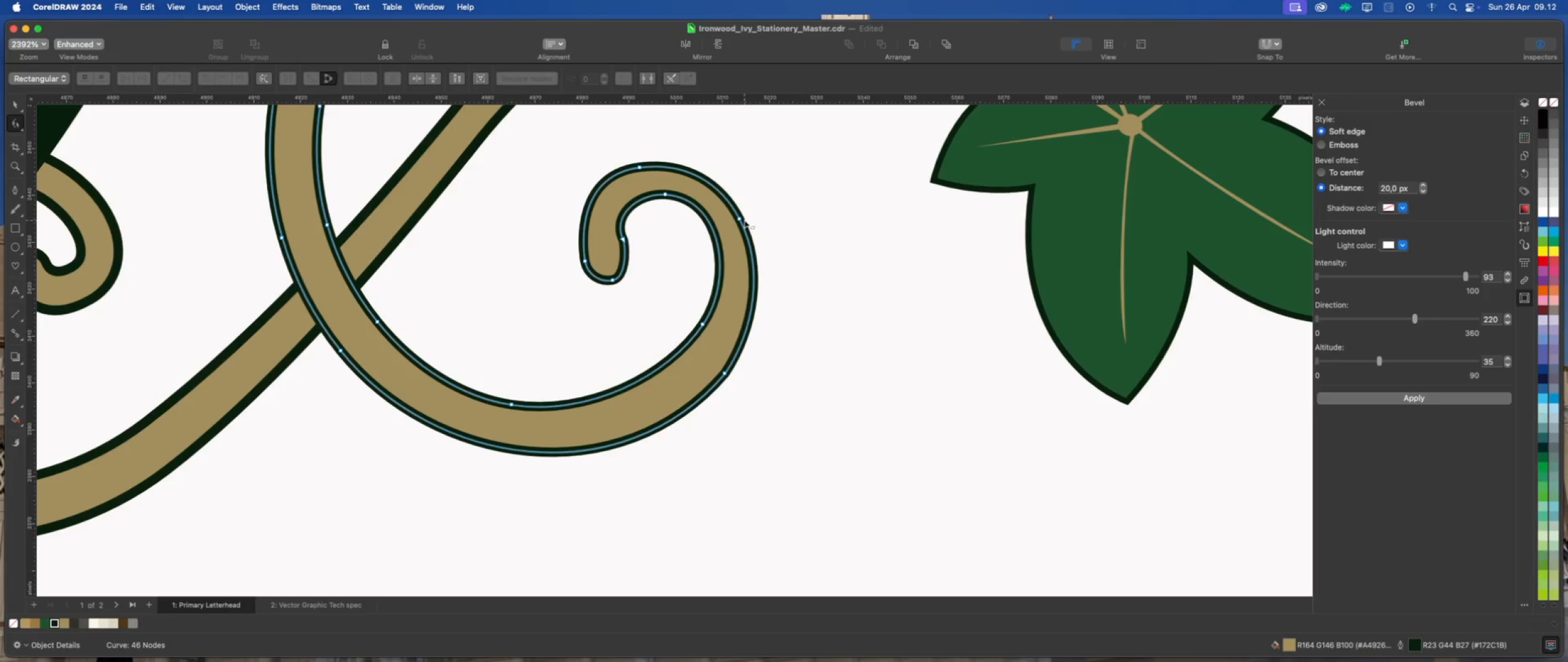 
double_click([742, 218])
 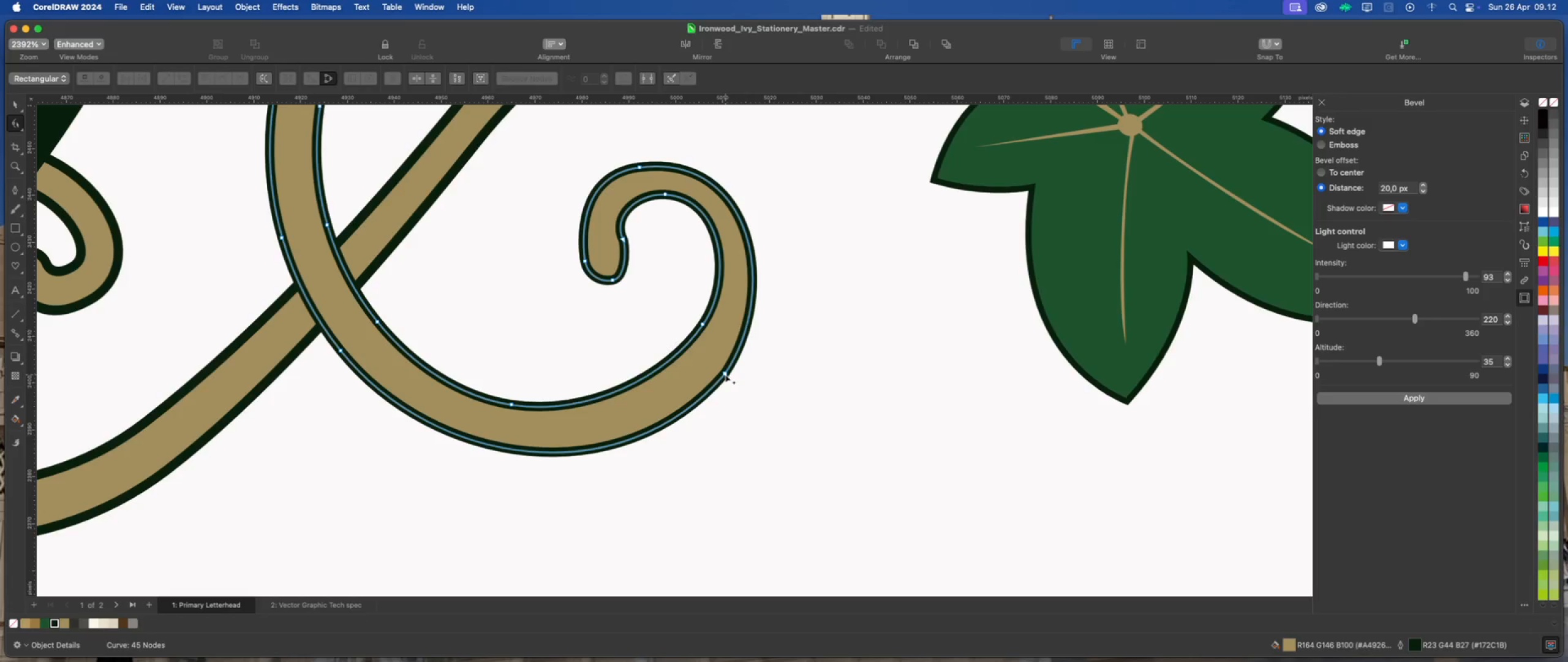 
scroll: coordinate [630, 455], scroll_direction: down, amount: 12.0
 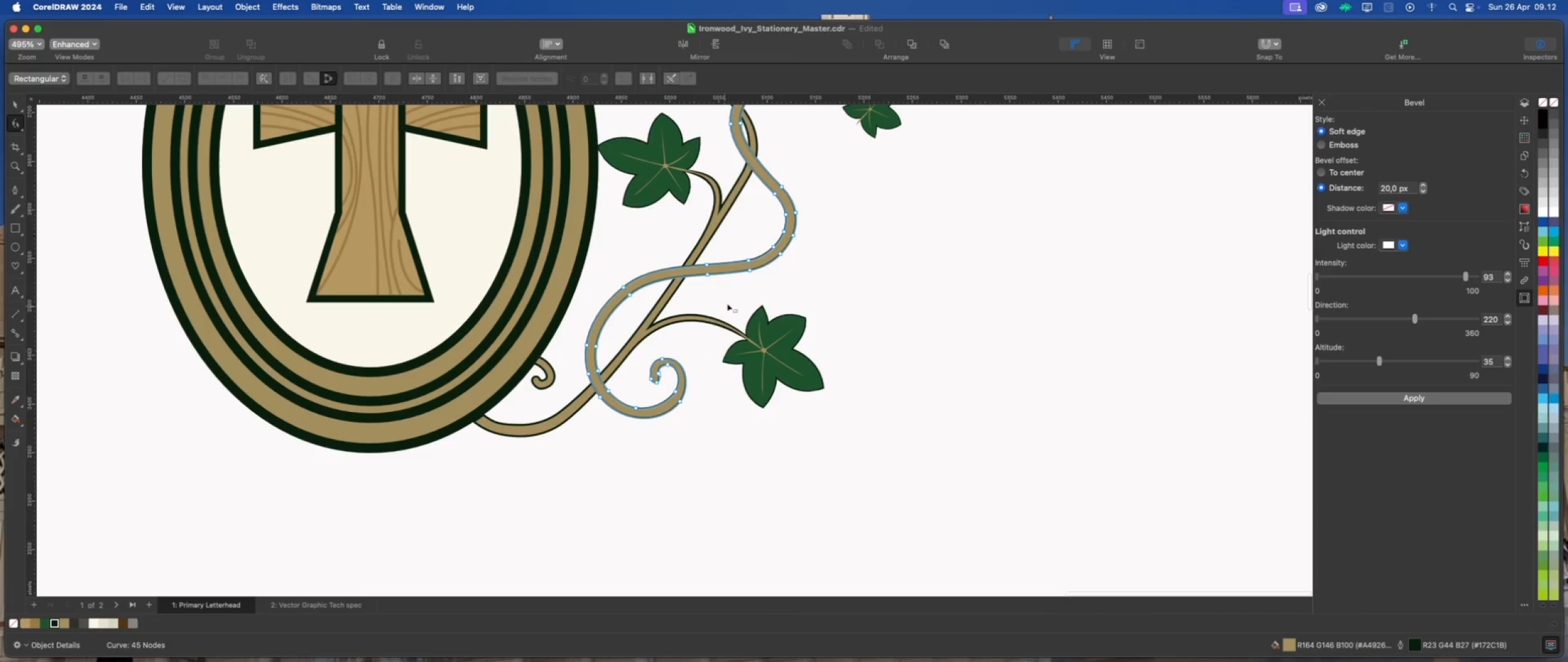 
scroll: coordinate [701, 353], scroll_direction: up, amount: 5.0
 